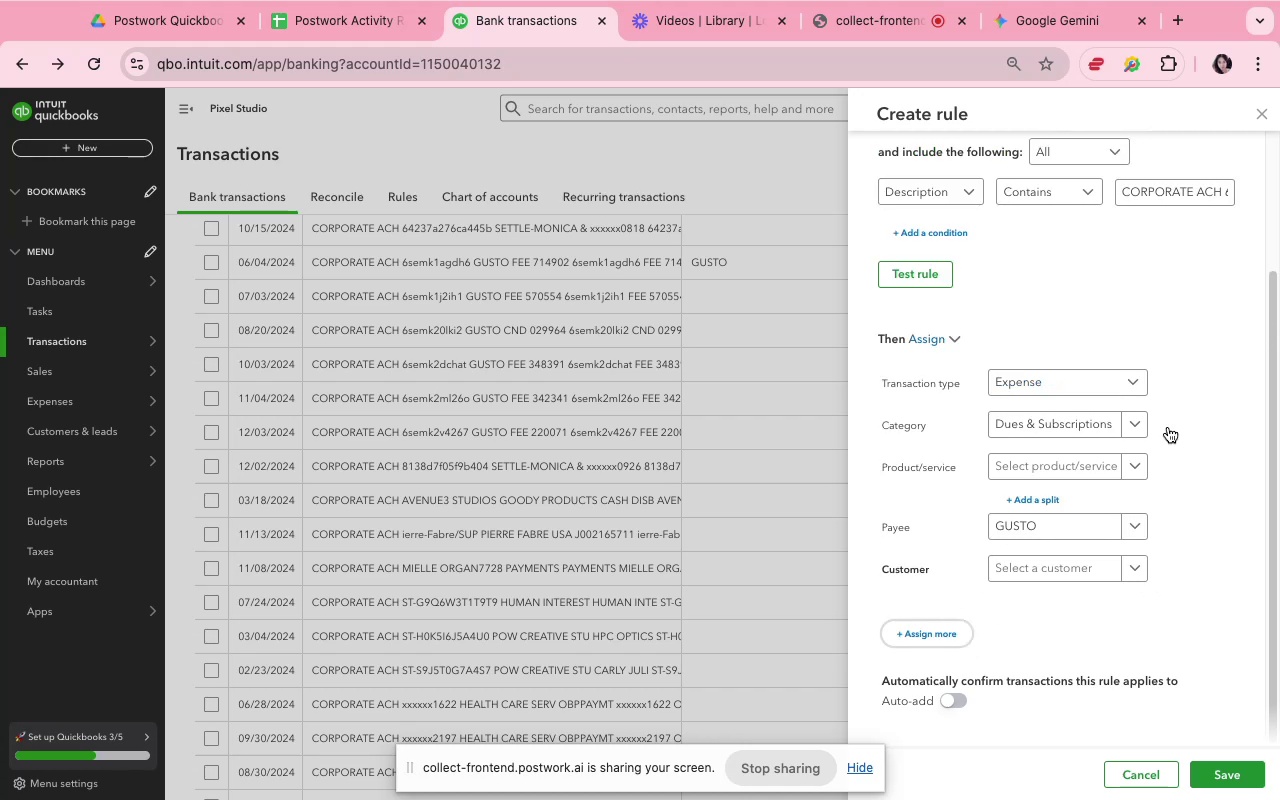 
scroll: coordinate [1264, 314], scroll_direction: up, amount: 2.0
 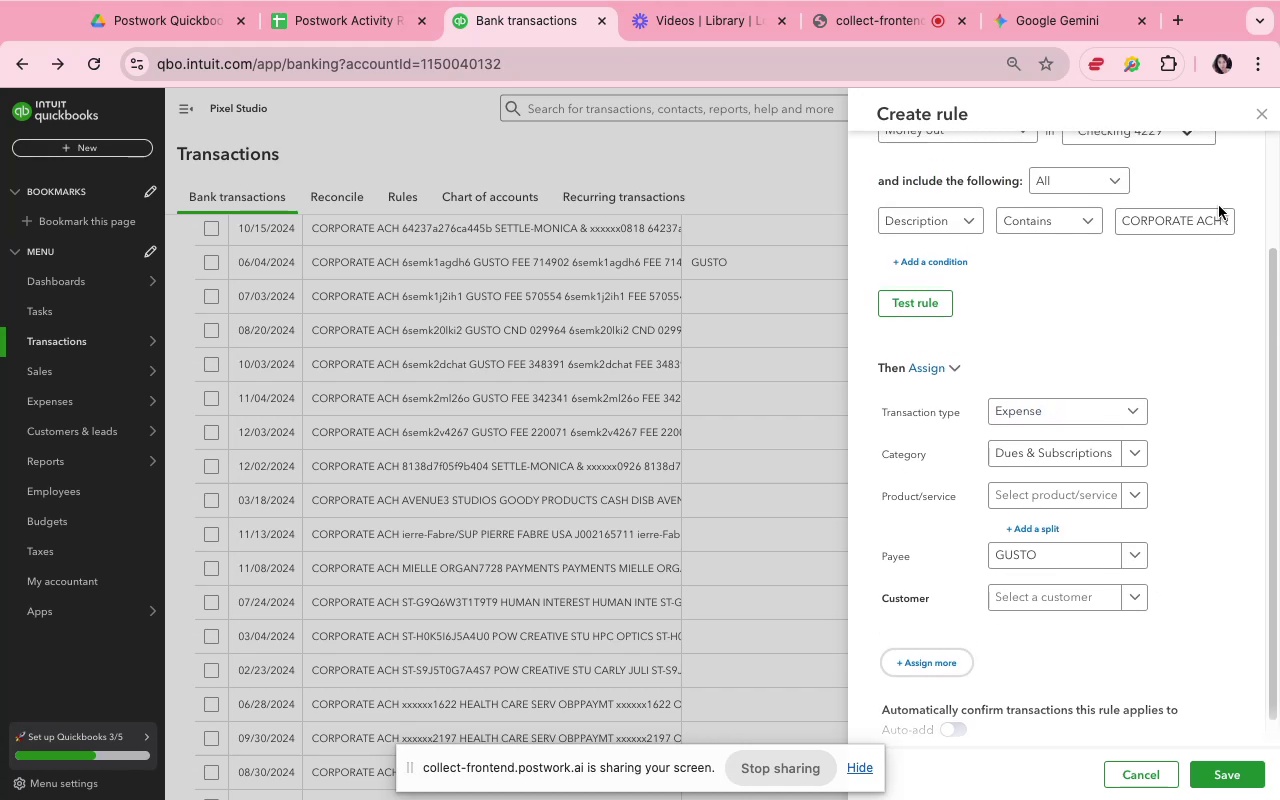 
left_click([1219, 205])
 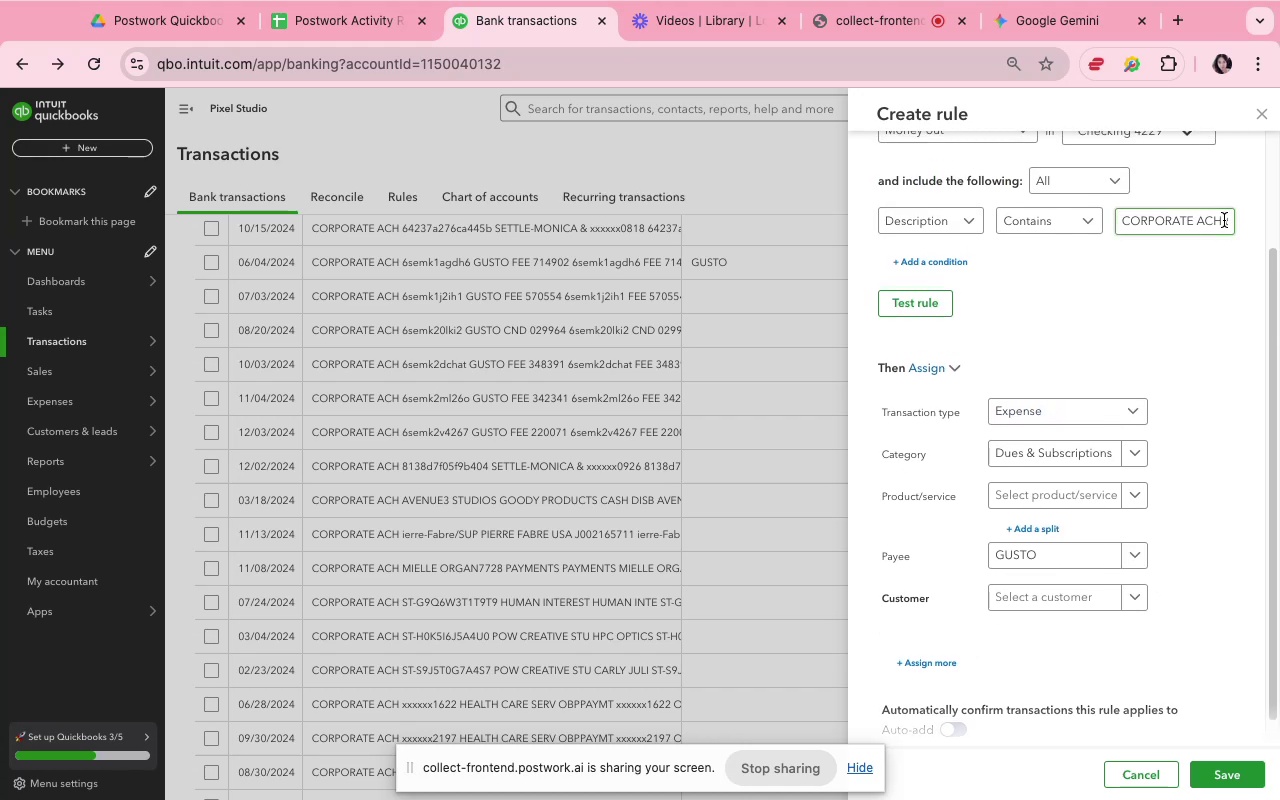 
left_click([1224, 220])
 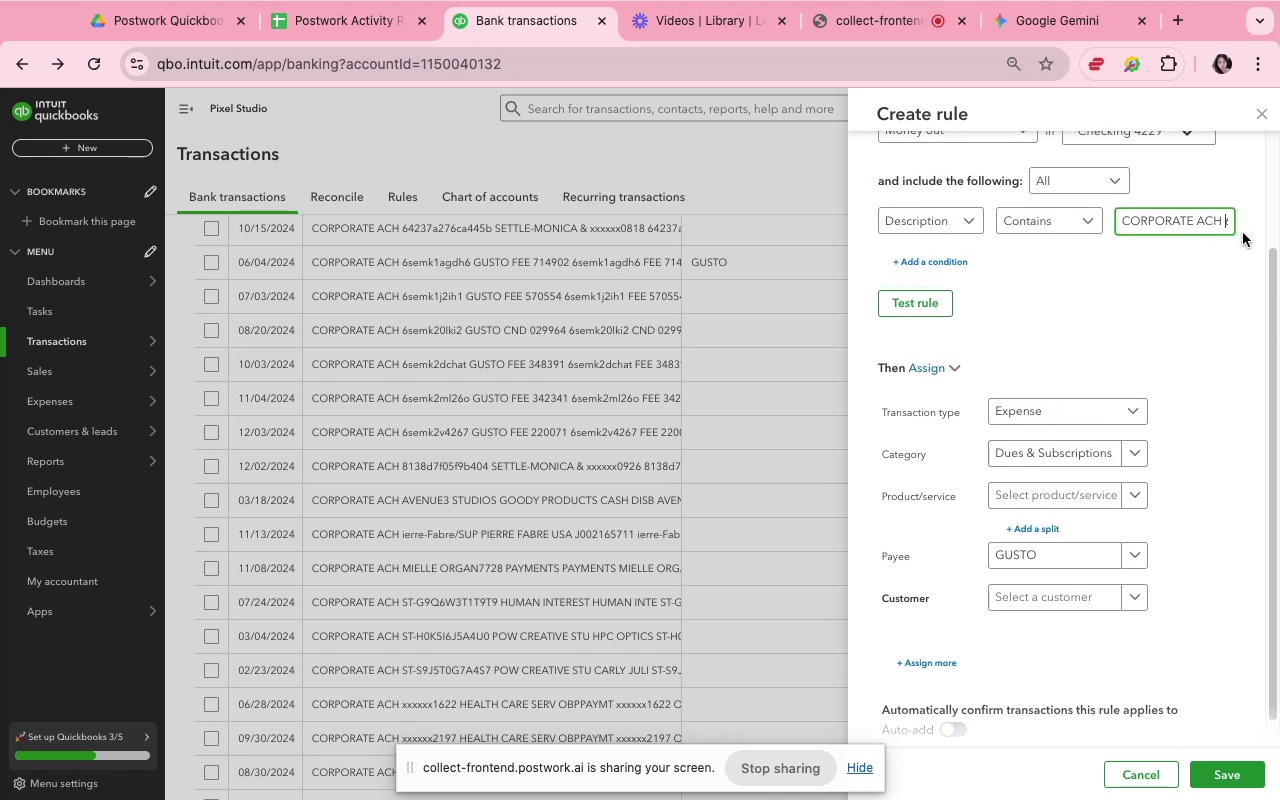 
key(ArrowRight)
 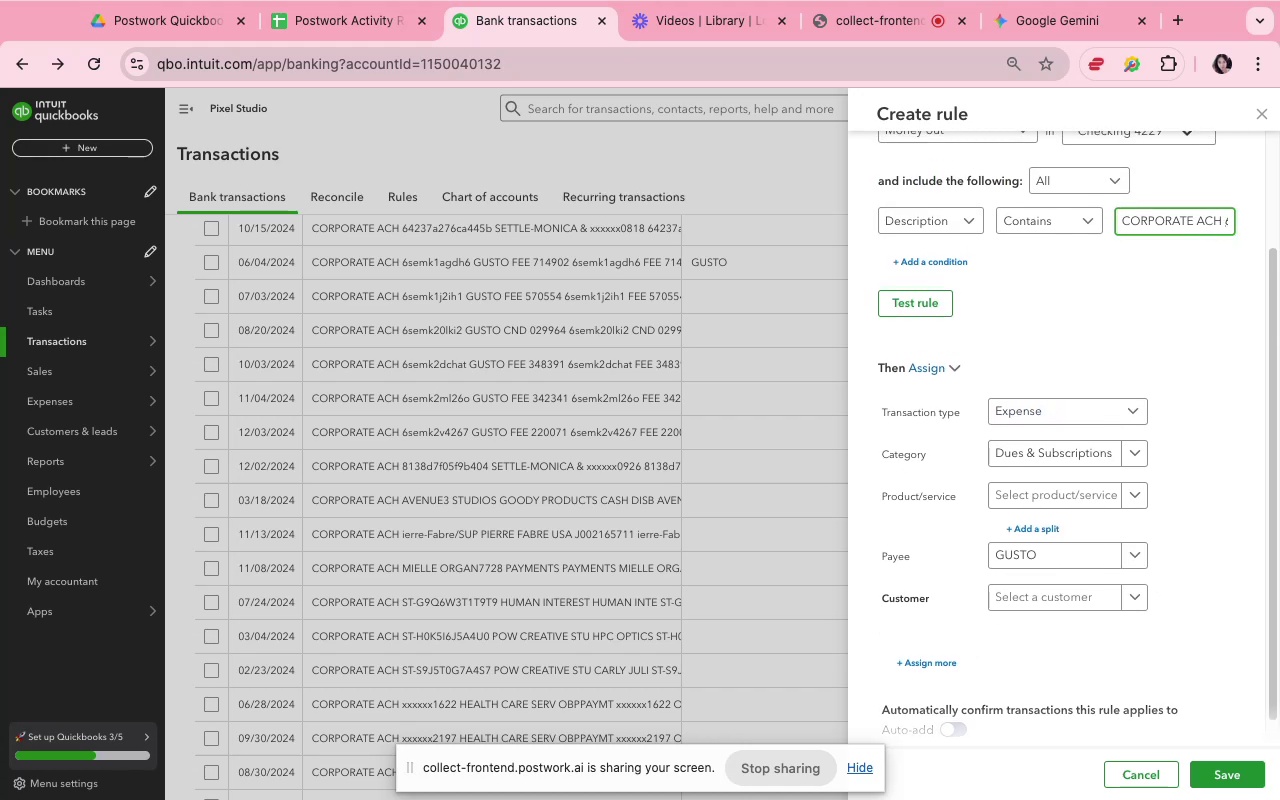 
key(ArrowRight)
 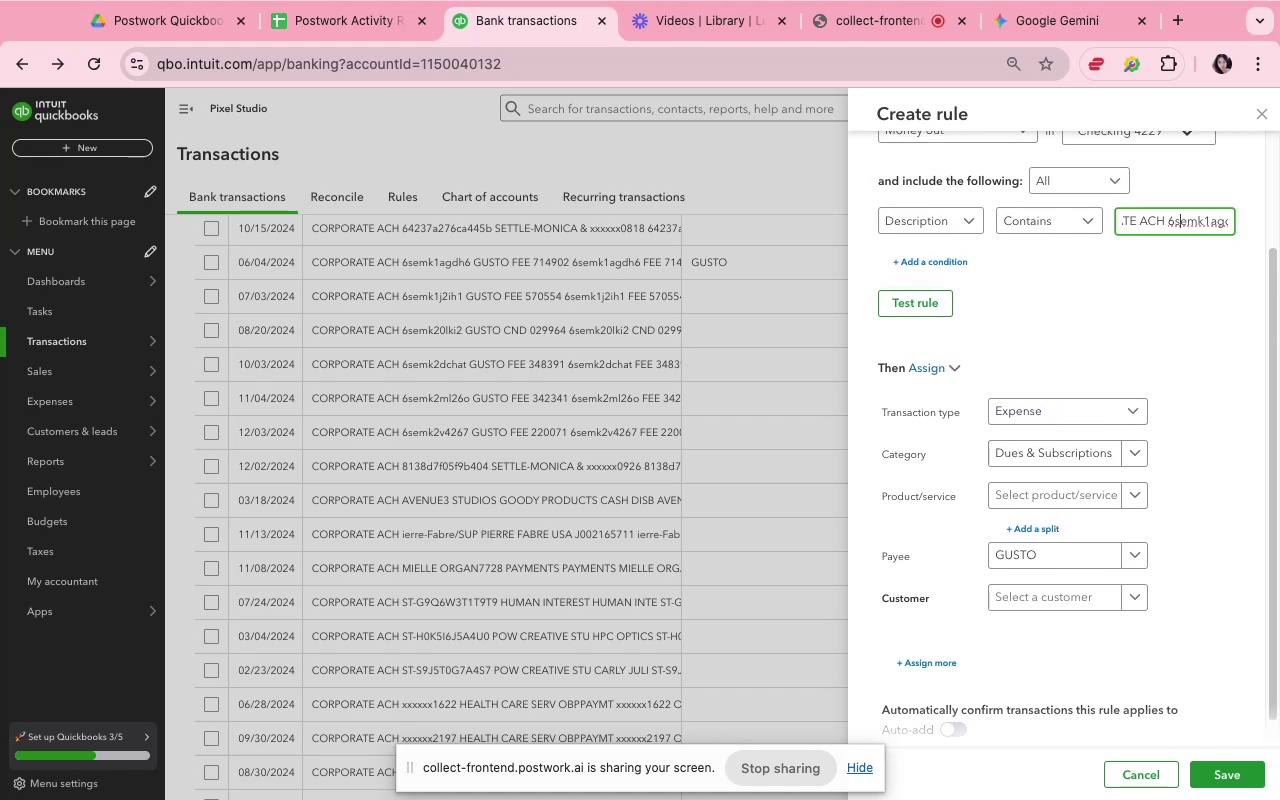 
key(ArrowRight)
 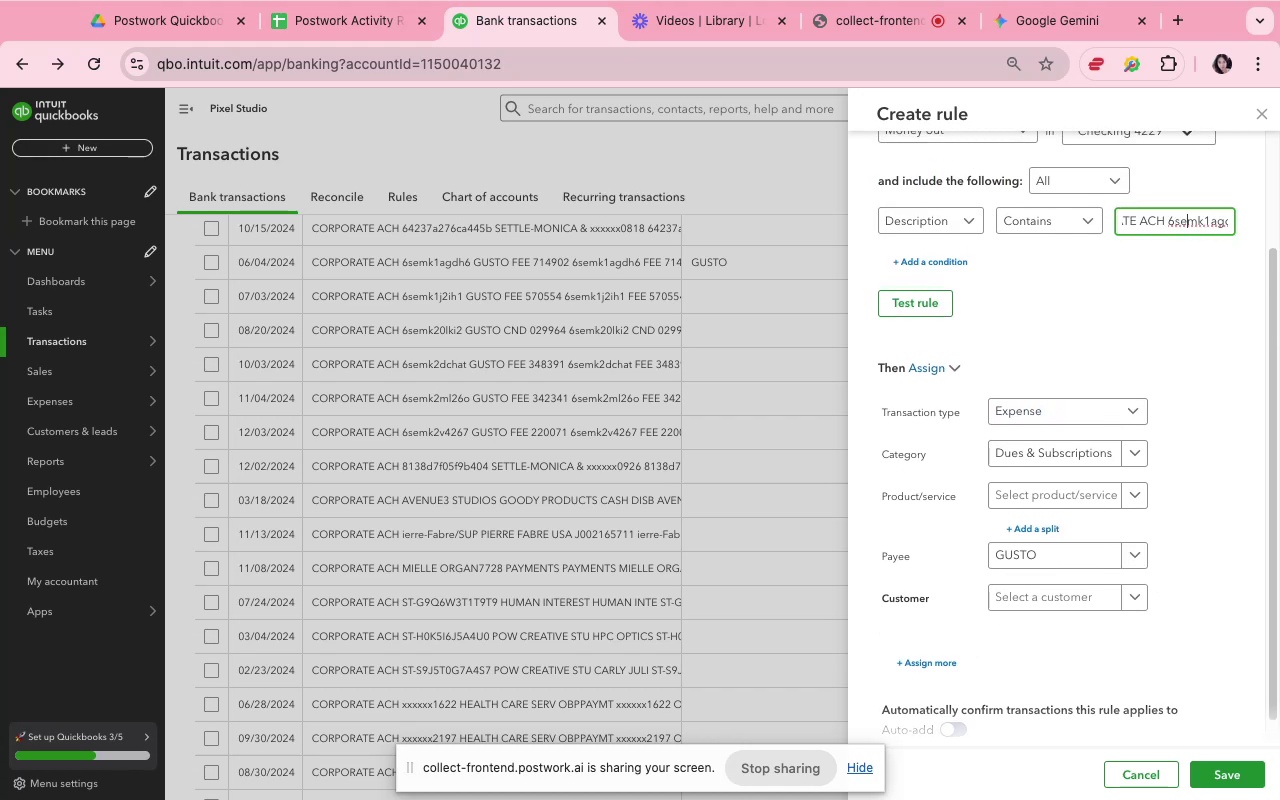 
key(ArrowRight)
 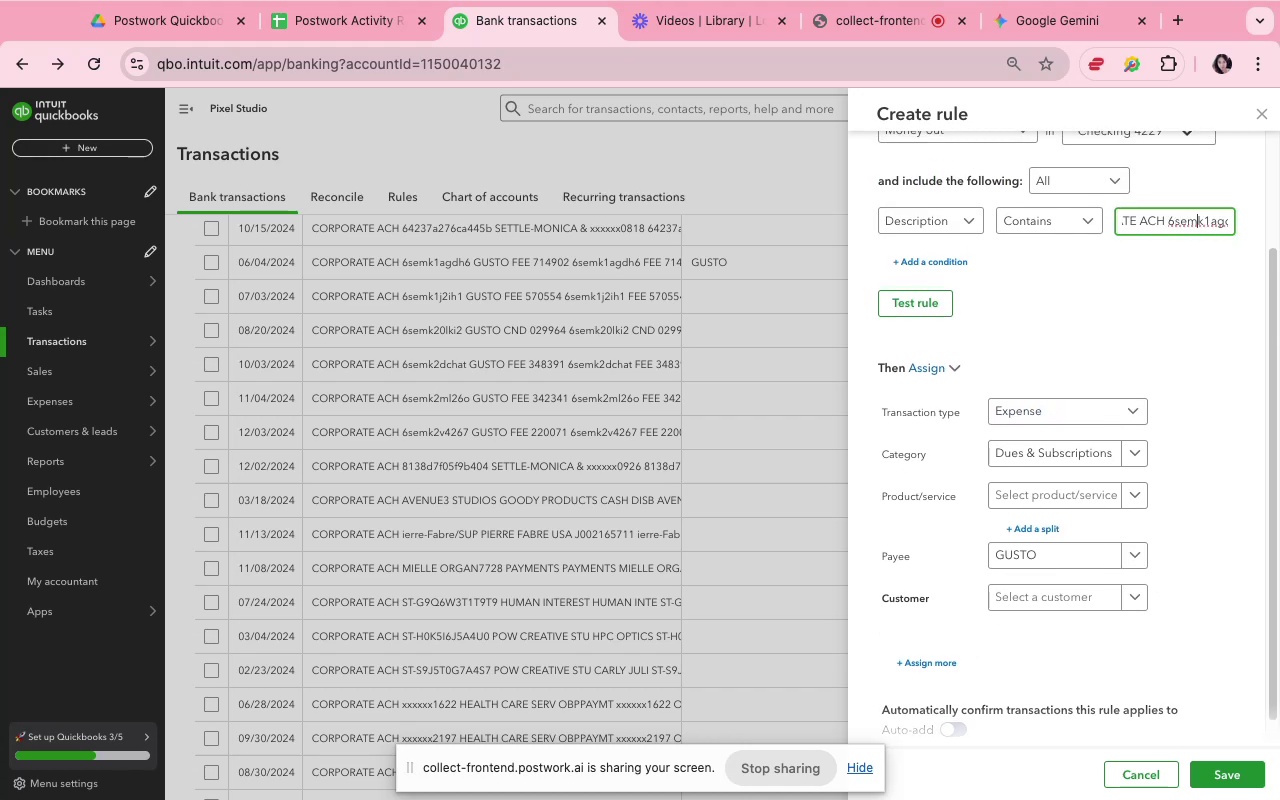 
key(ArrowRight)
 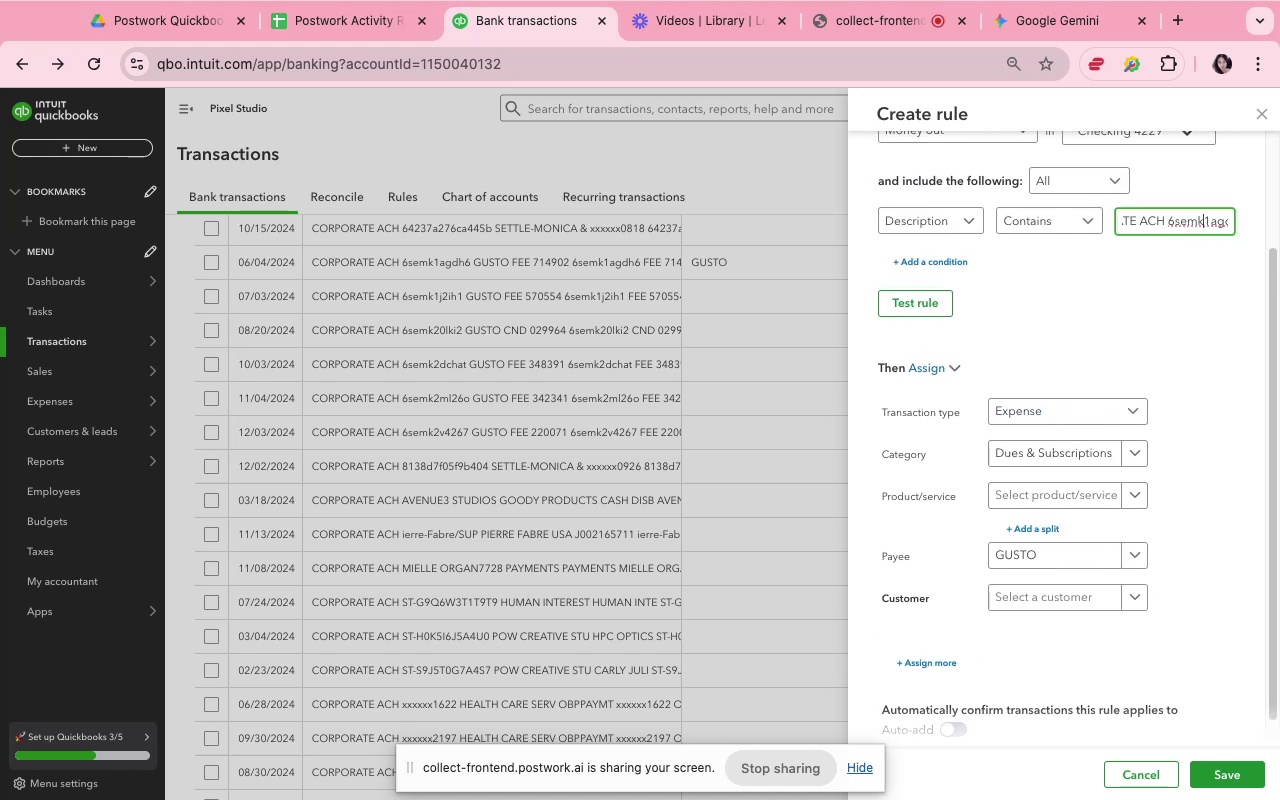 
key(ArrowRight)
 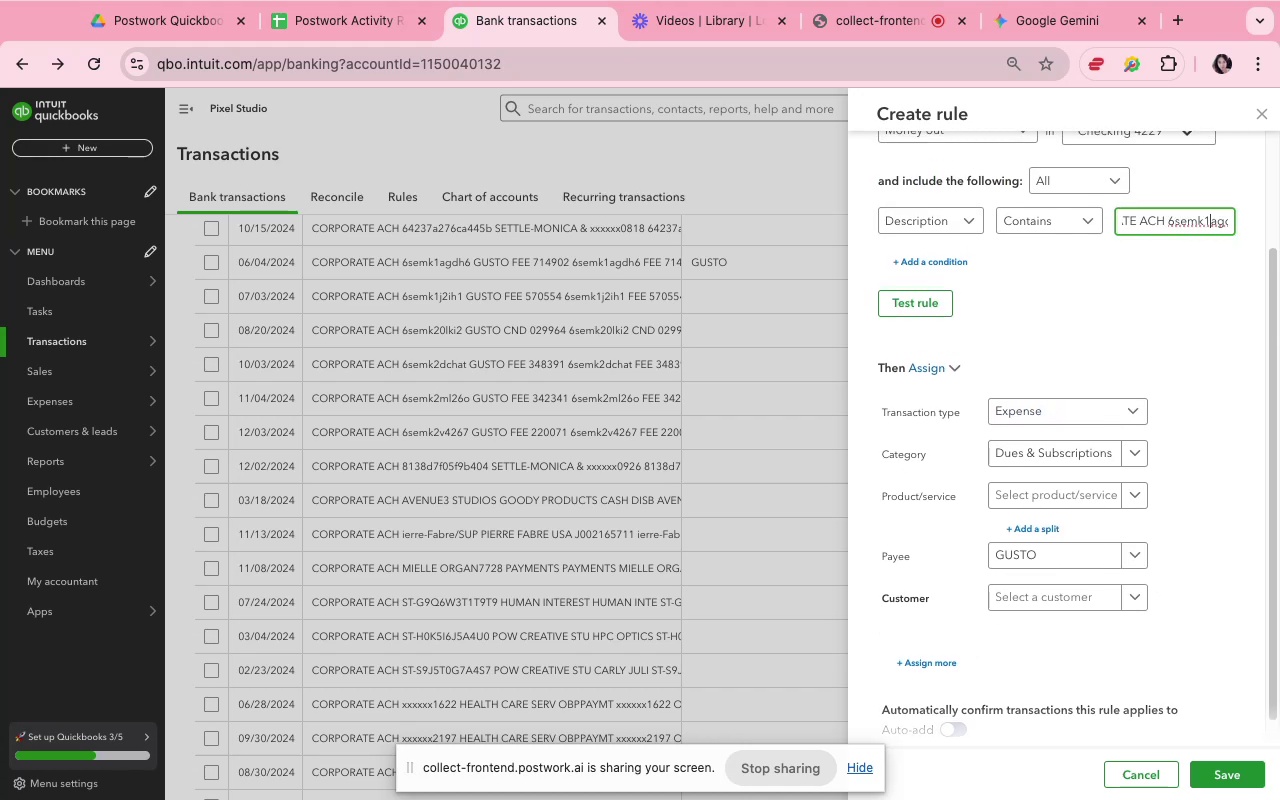 
key(ArrowRight)
 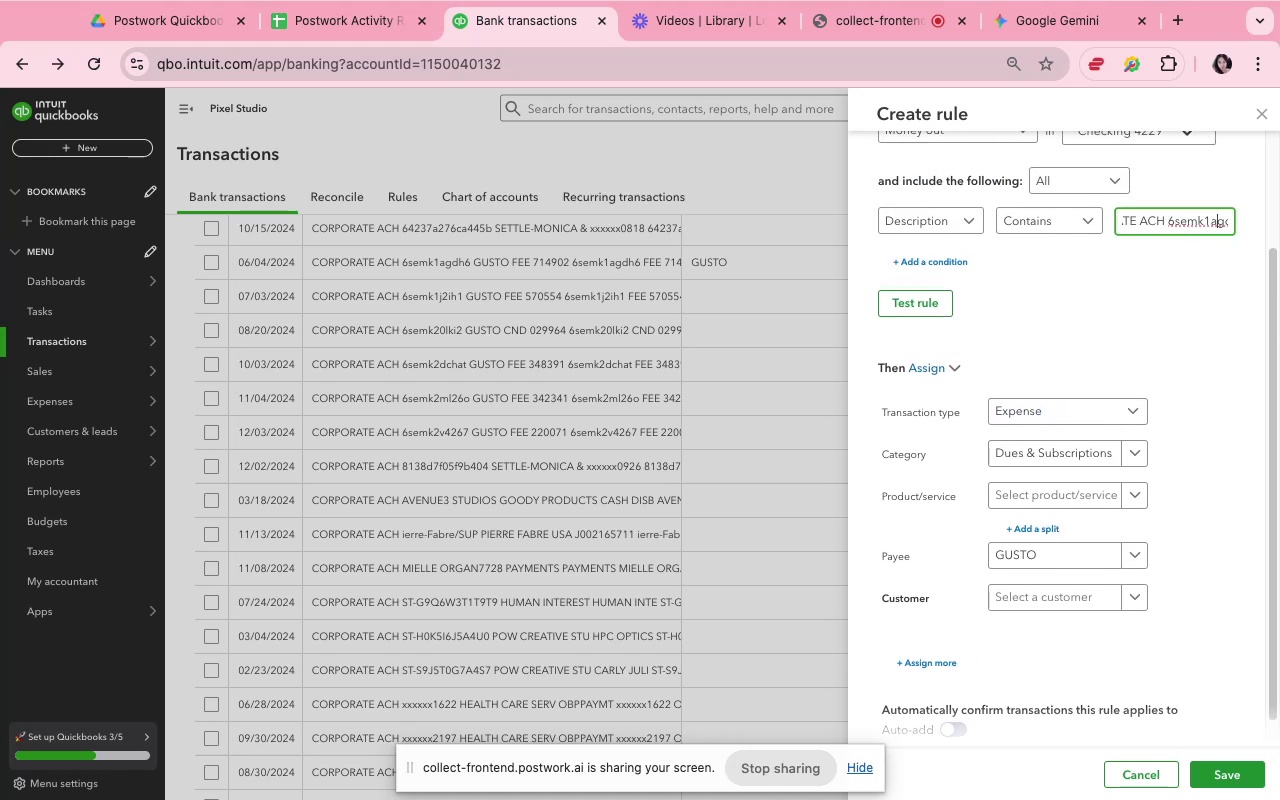 
key(ArrowRight)
 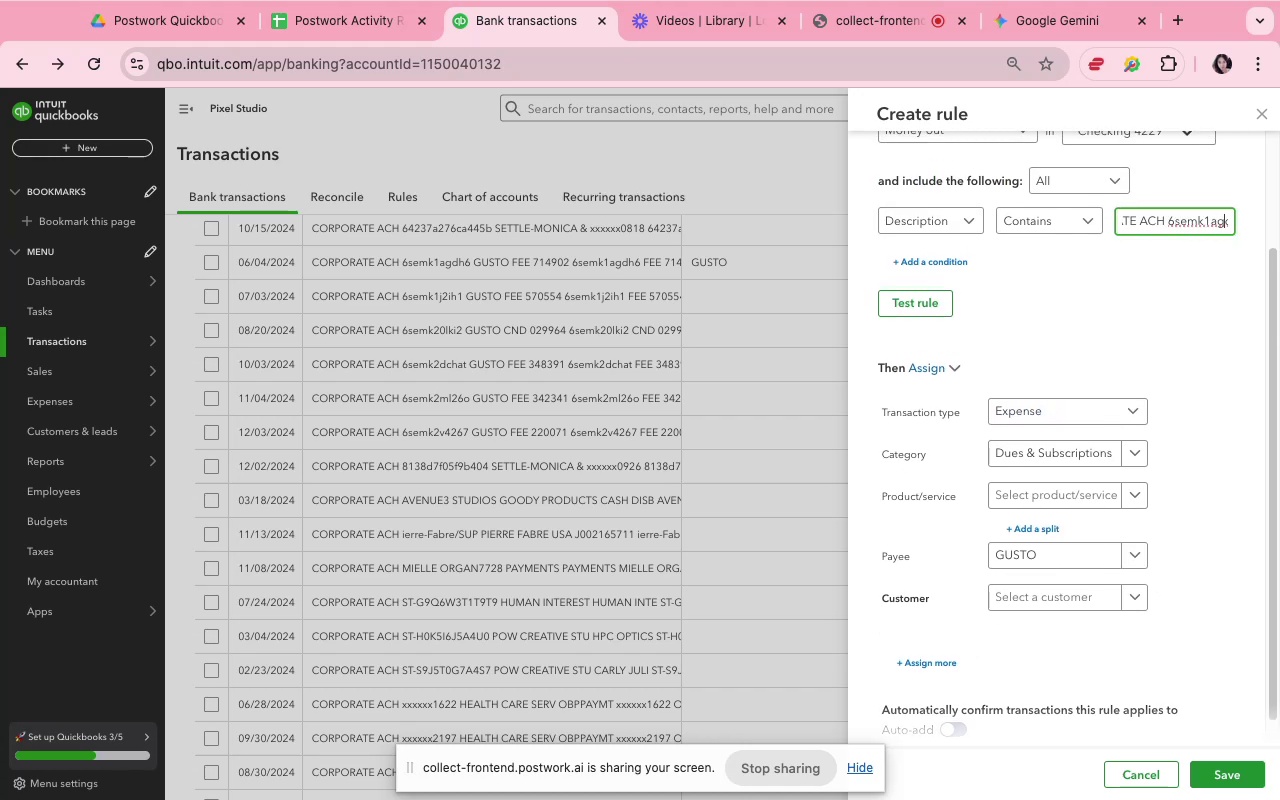 
key(ArrowRight)
 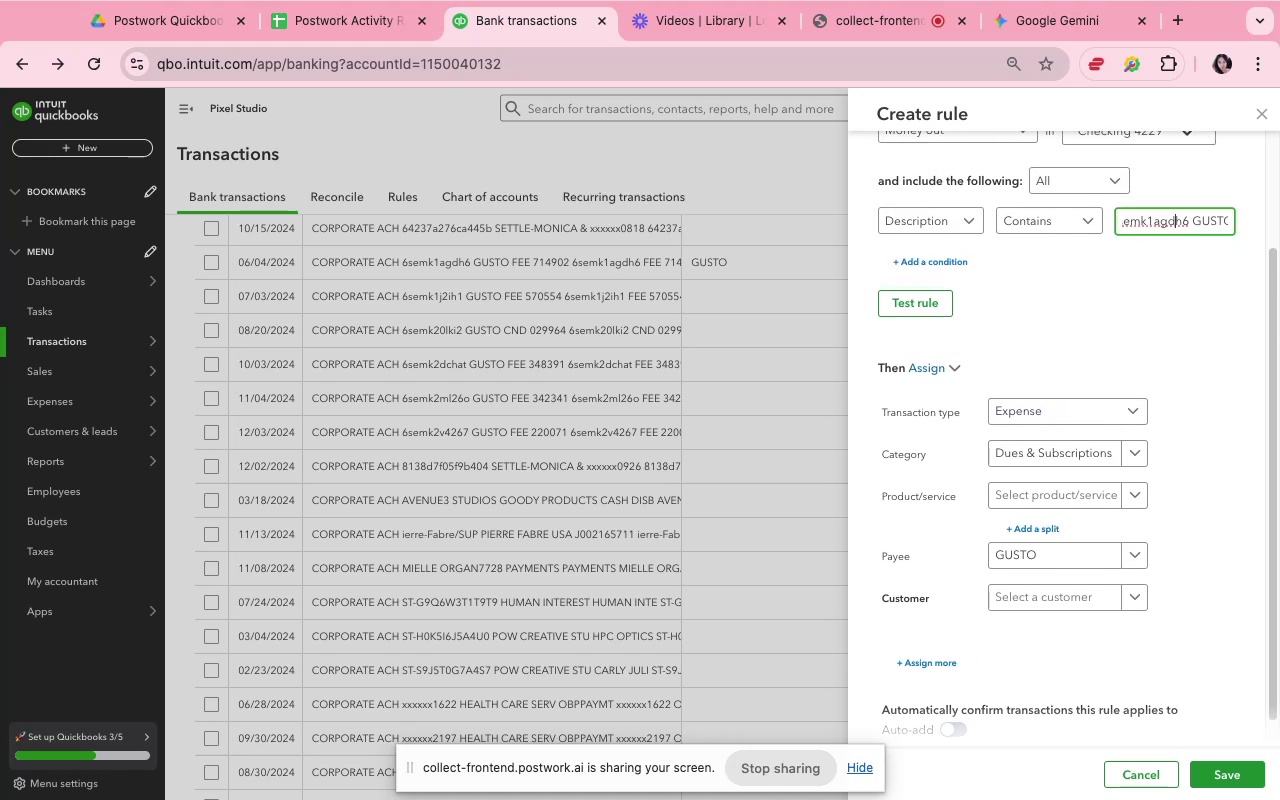 
key(ArrowRight)
 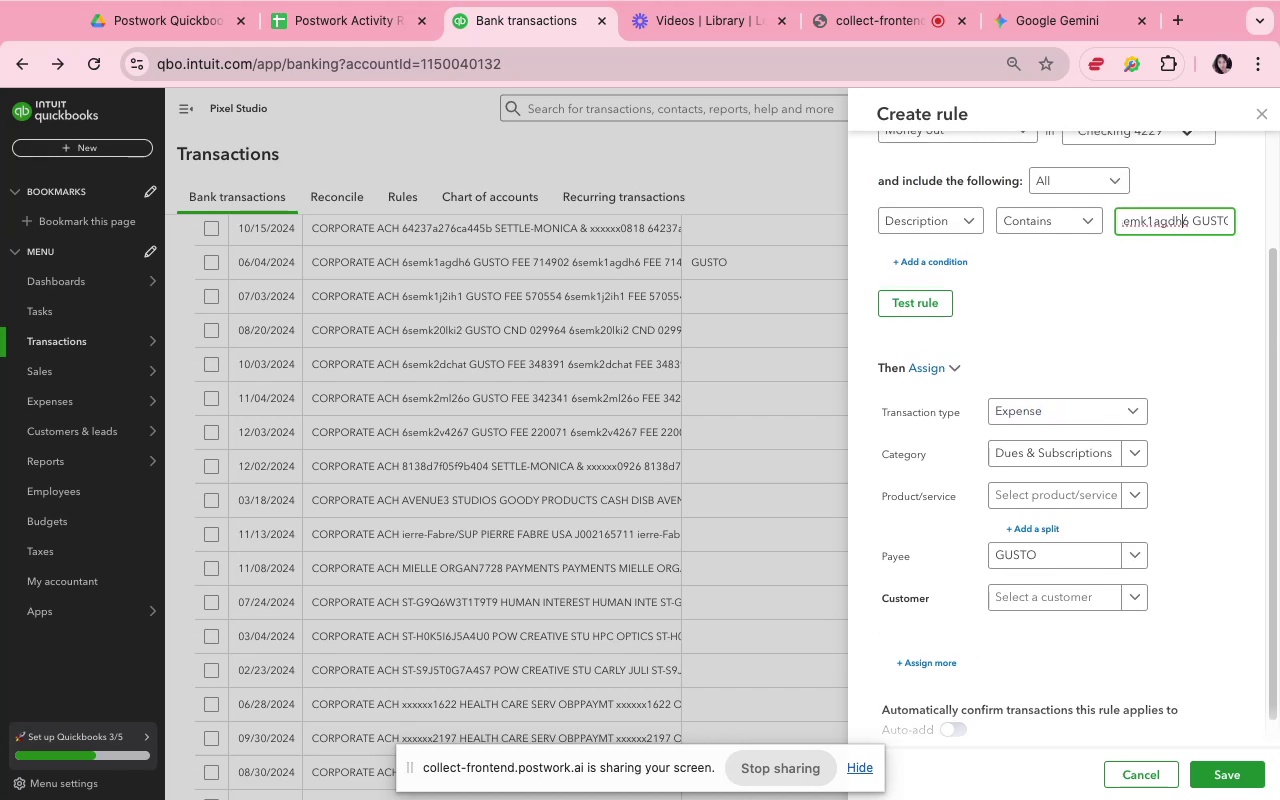 
key(ArrowRight)
 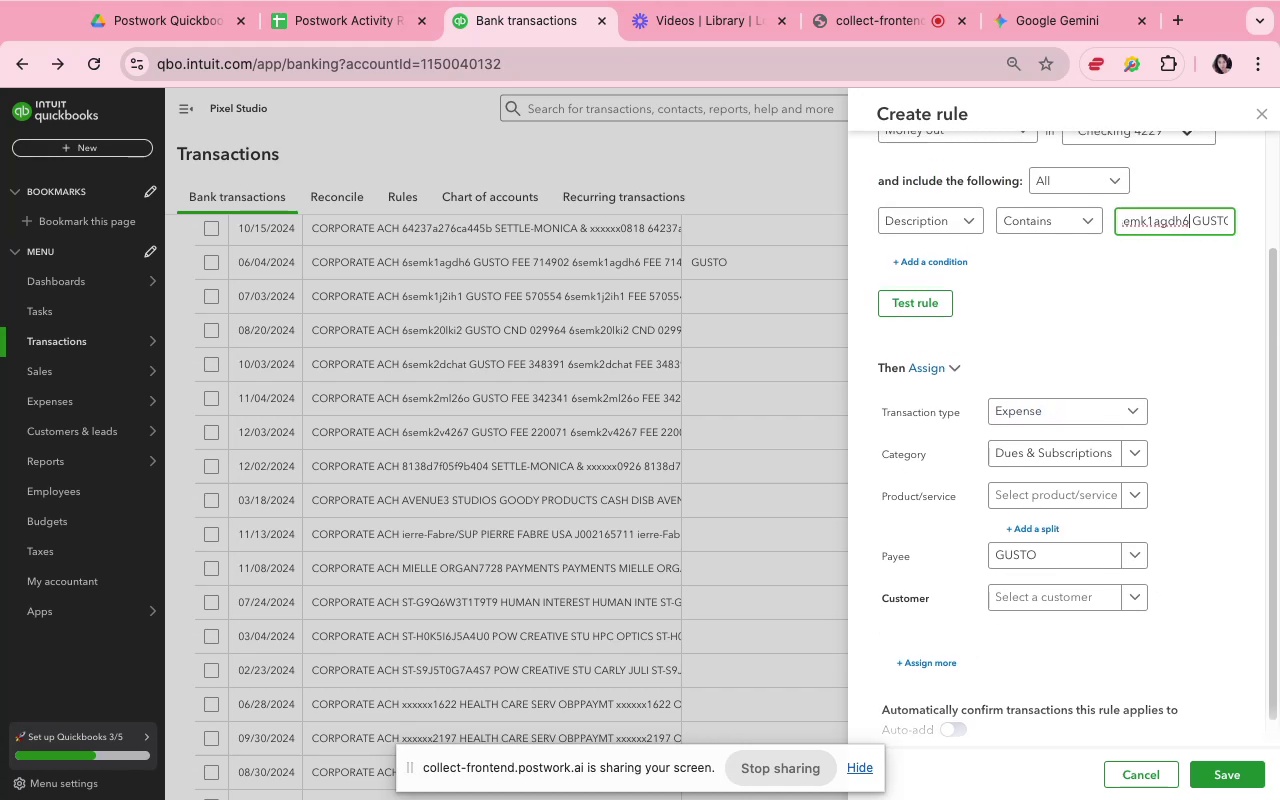 
key(ArrowRight)
 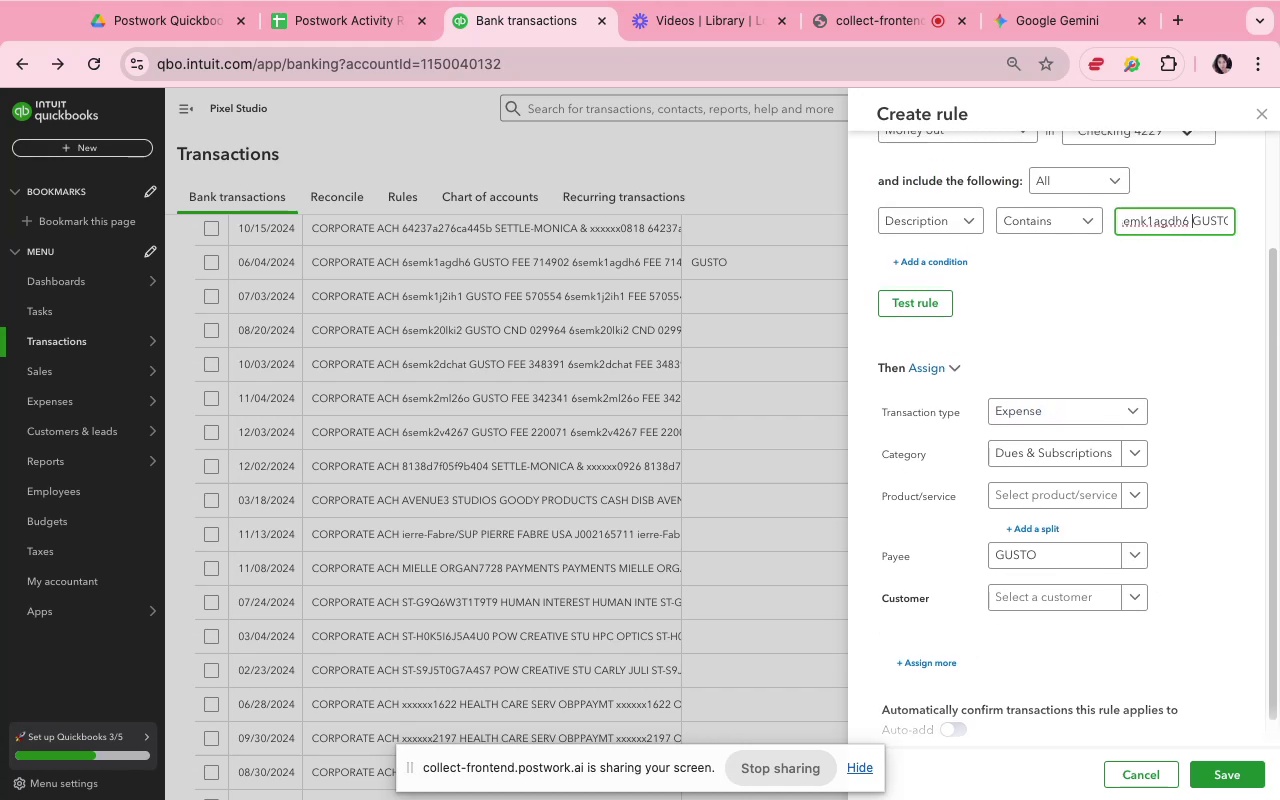 
key(ArrowRight)
 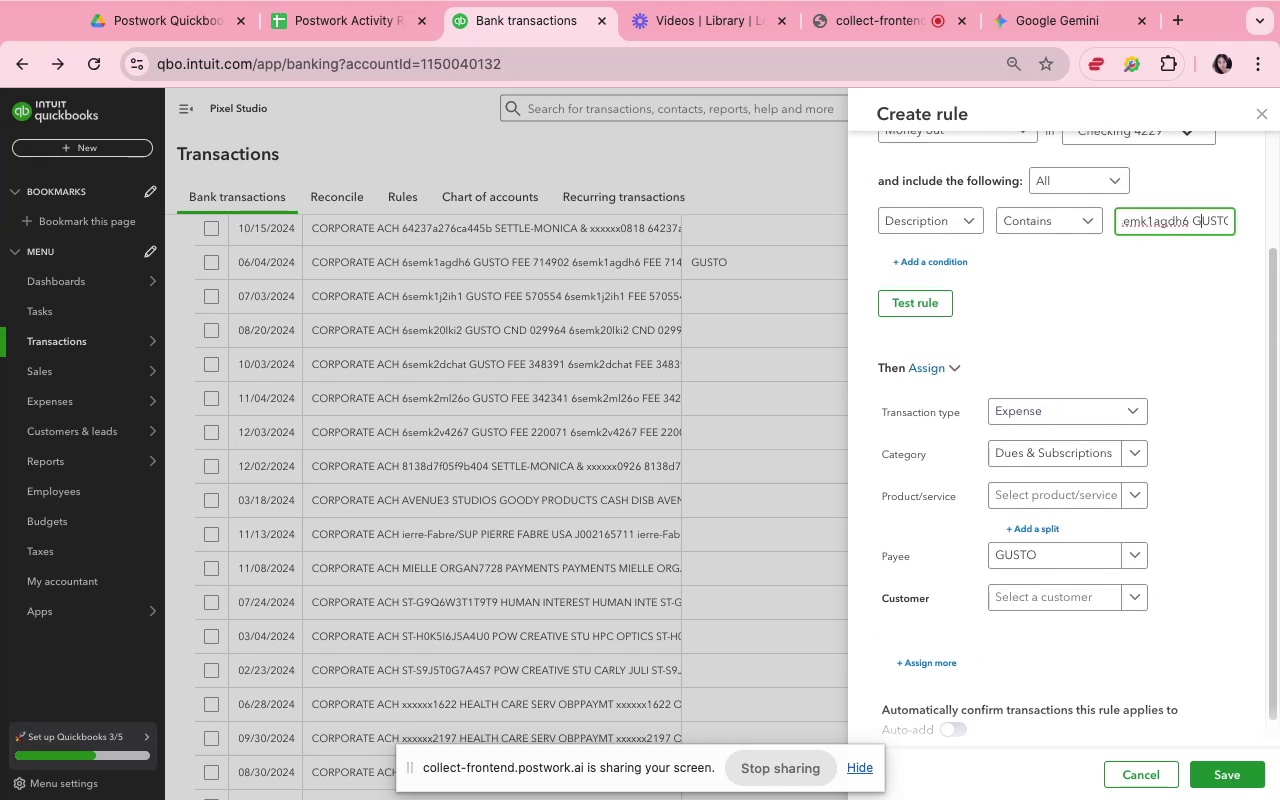 
key(ArrowRight)
 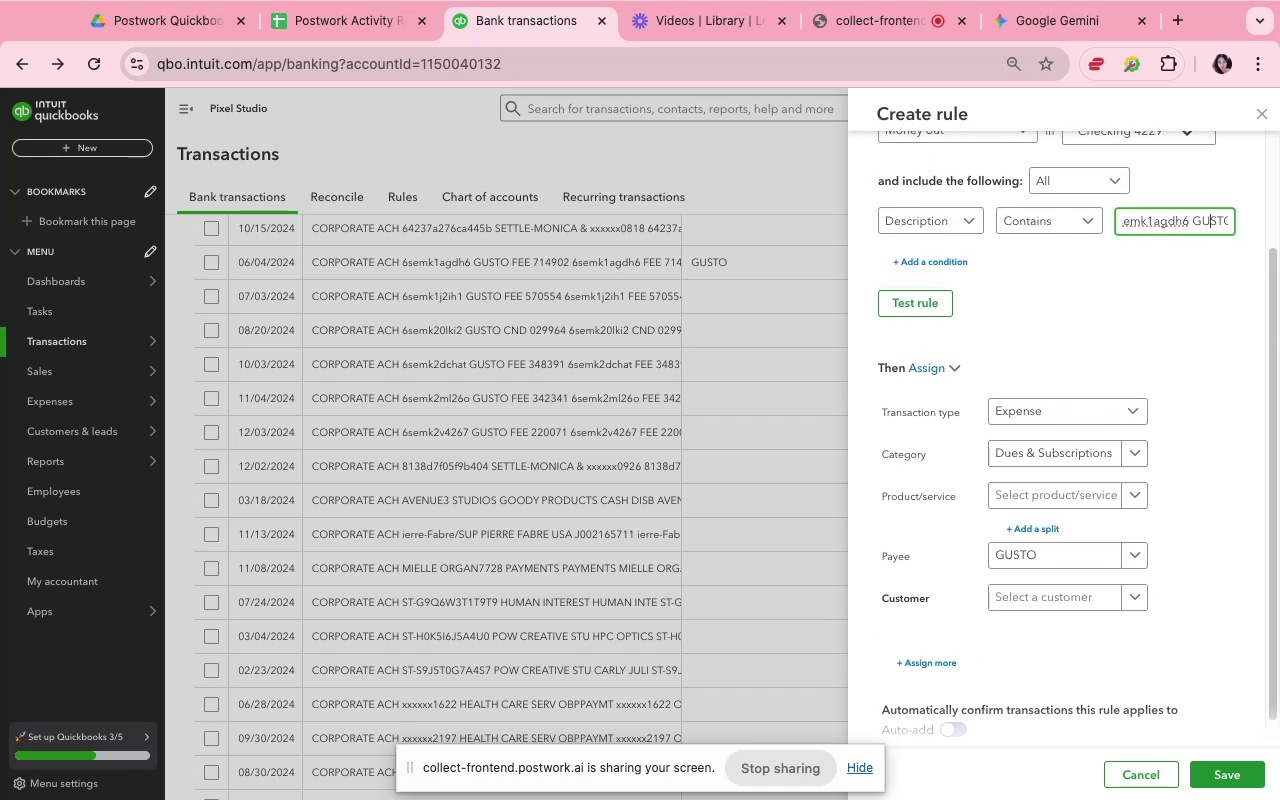 
key(ArrowRight)
 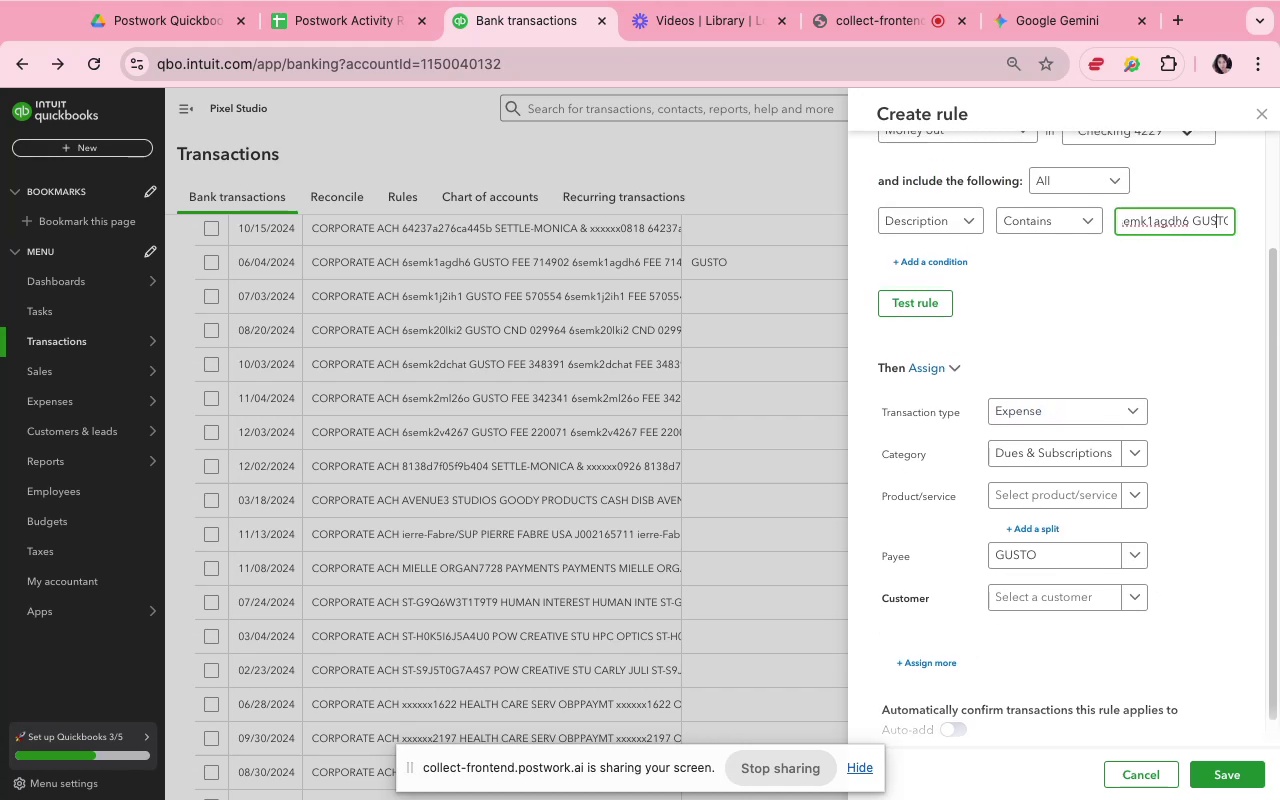 
key(ArrowRight)
 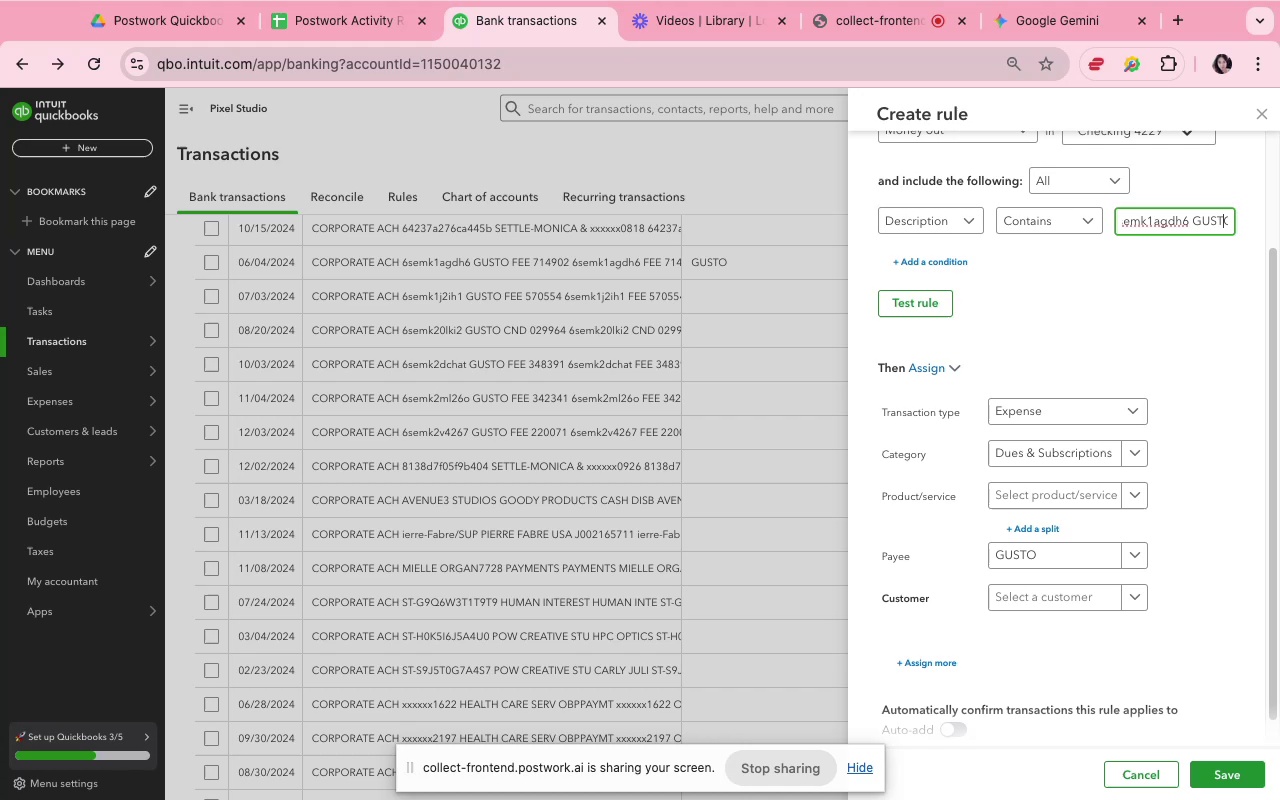 
key(ArrowRight)
 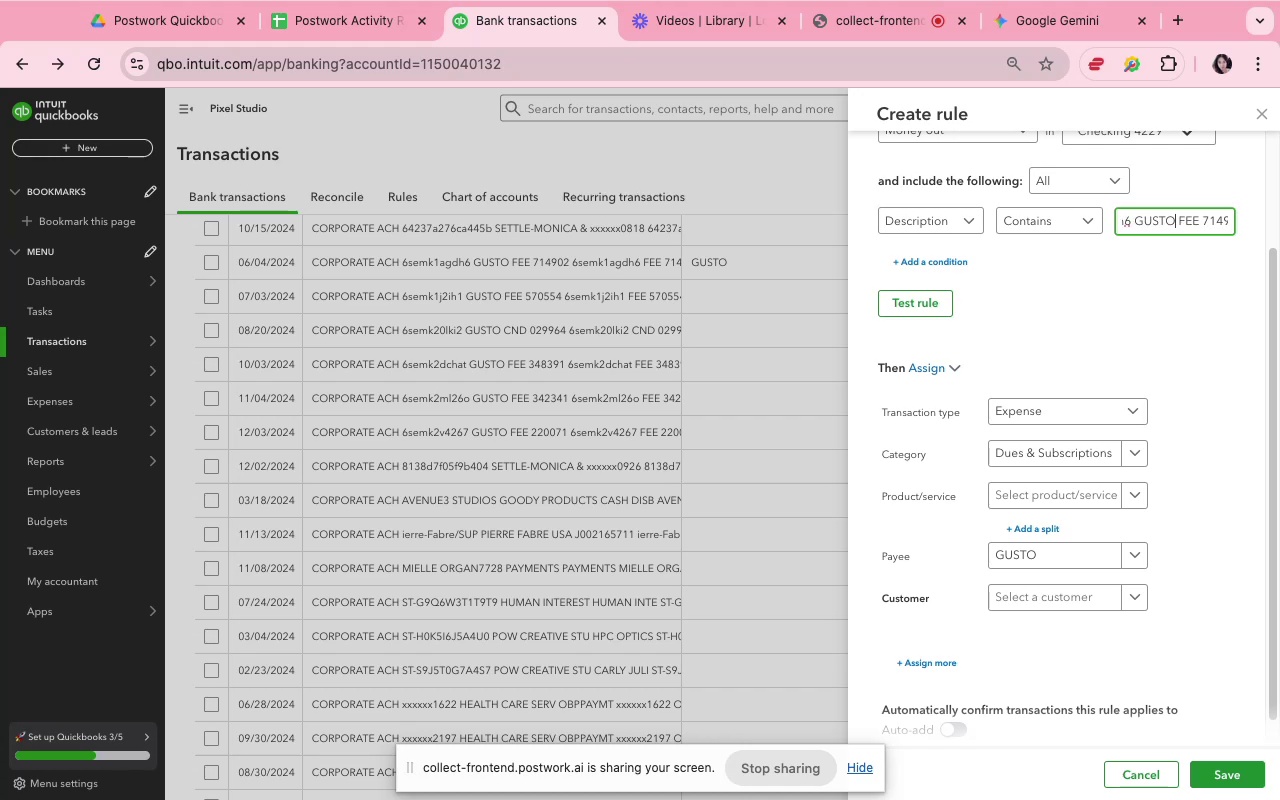 
key(ArrowRight)
 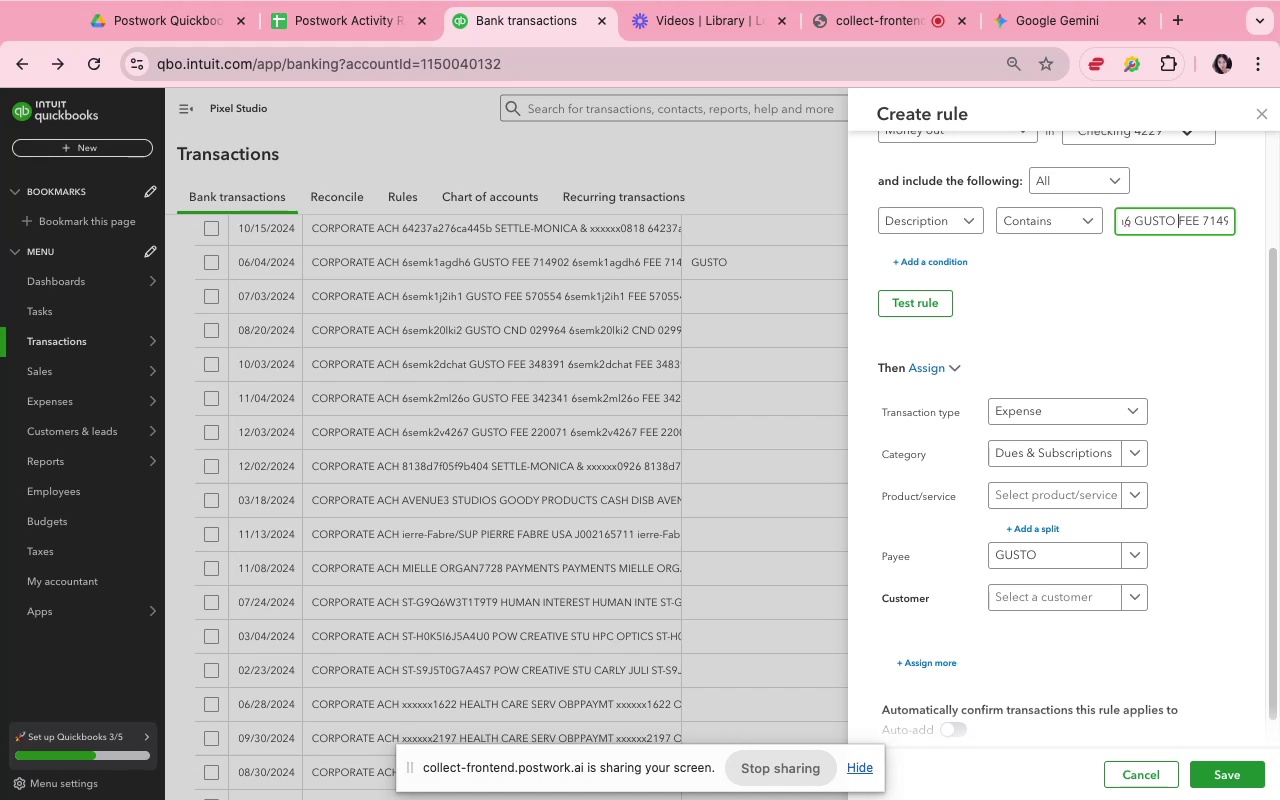 
key(ArrowLeft)
 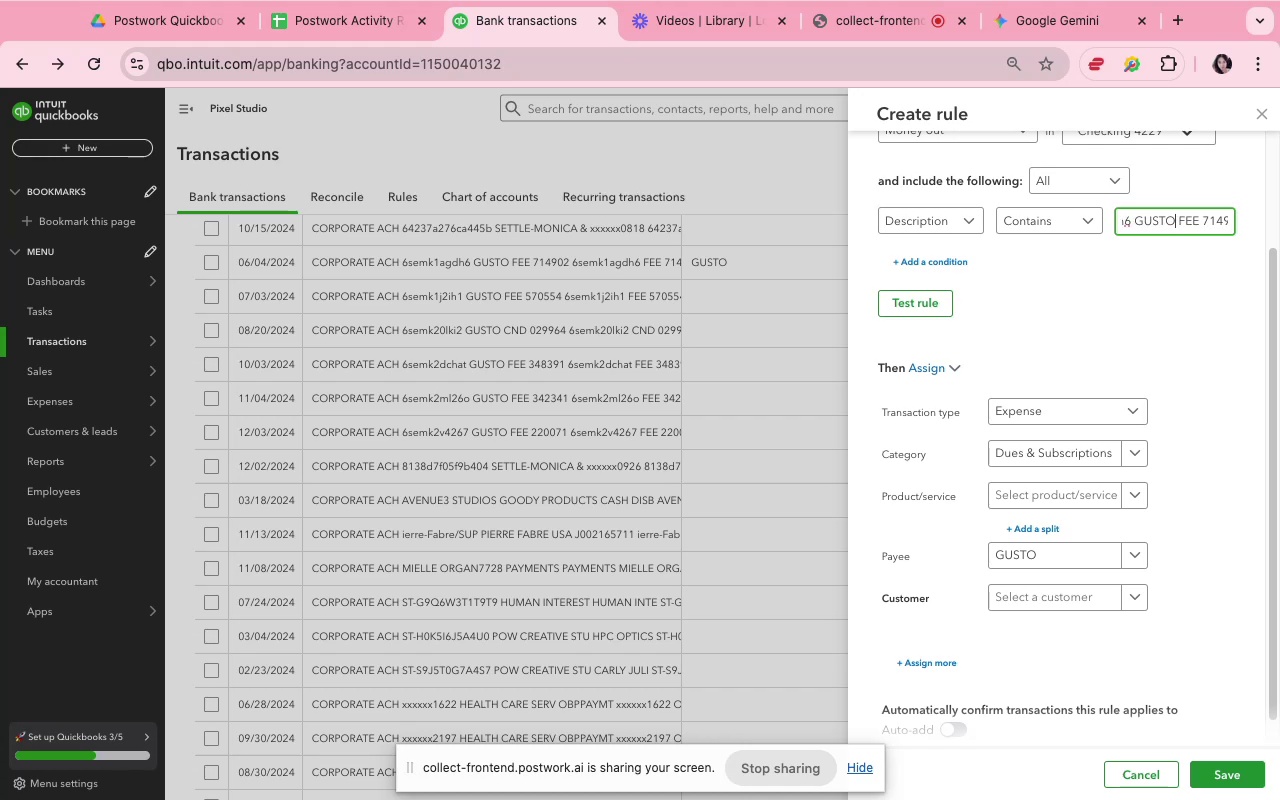 
key(ArrowLeft)
 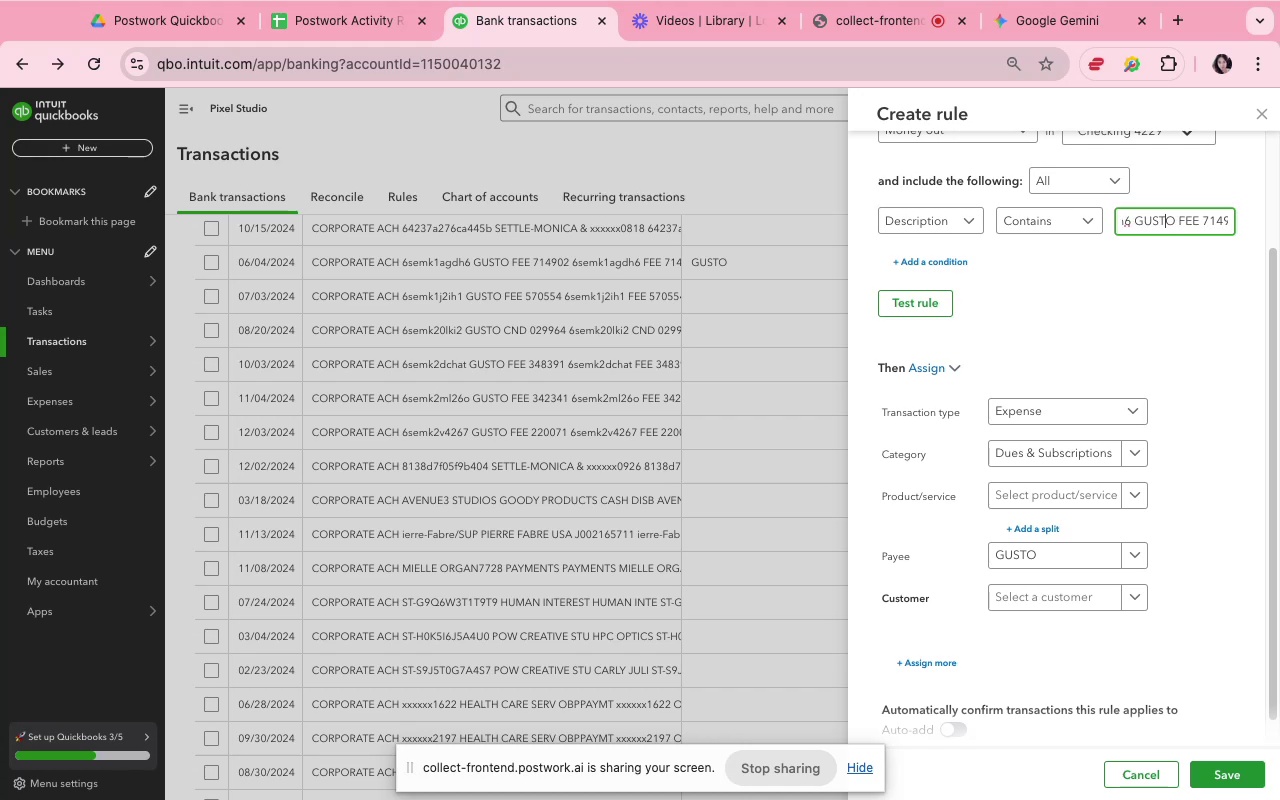 
key(ArrowLeft)
 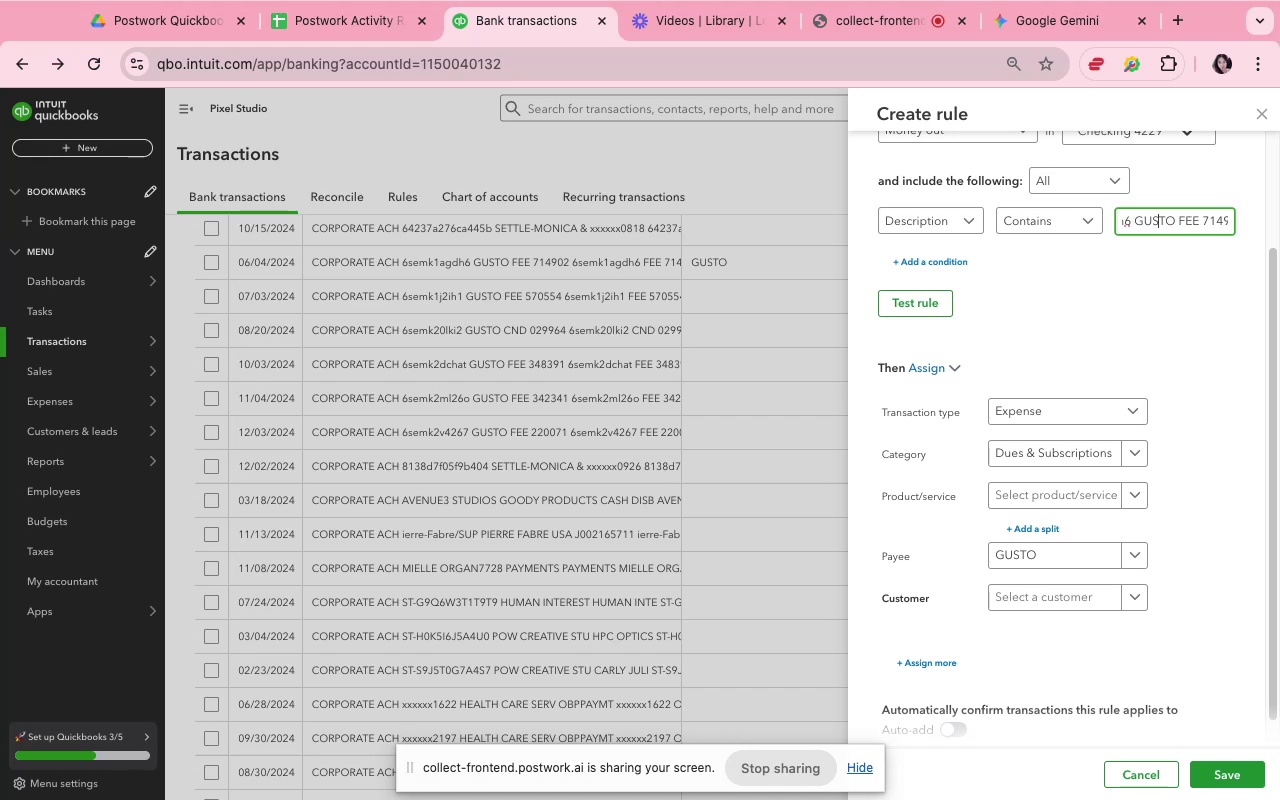 
key(ArrowLeft)
 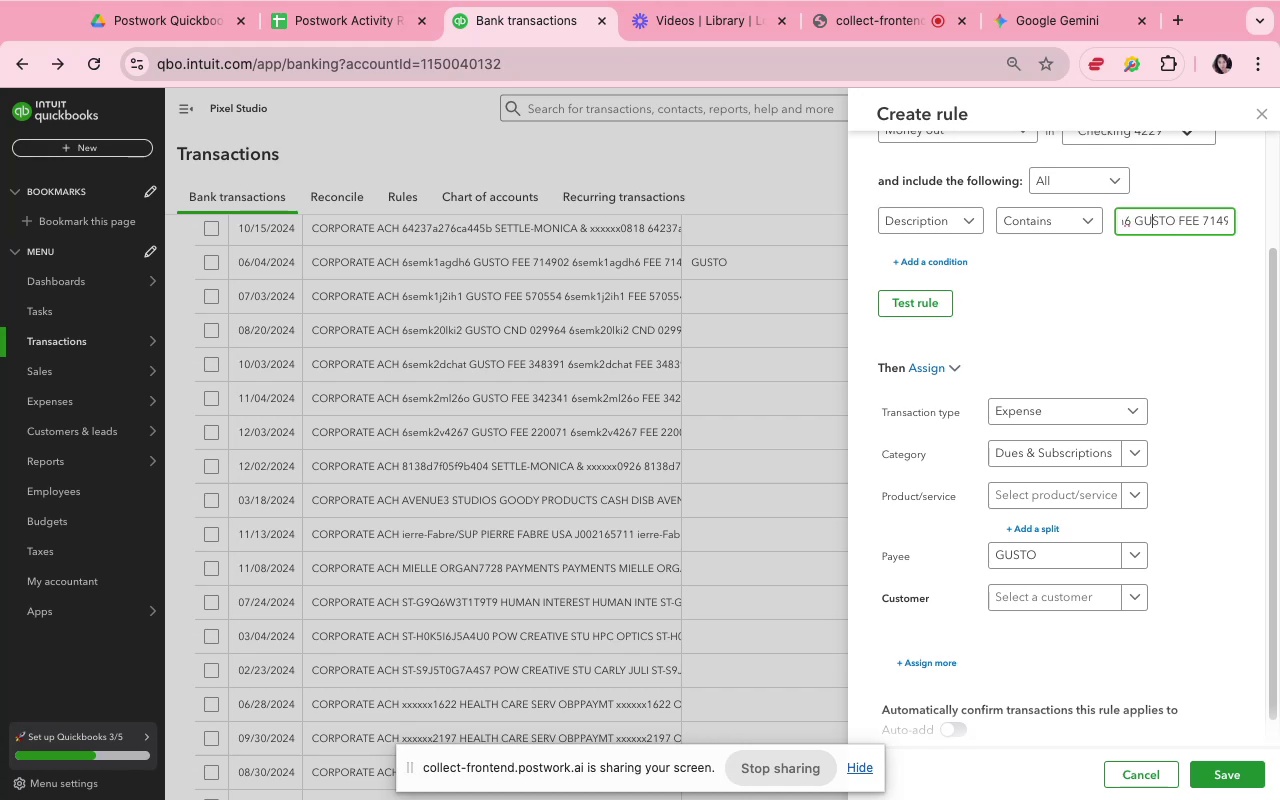 
key(ArrowLeft)
 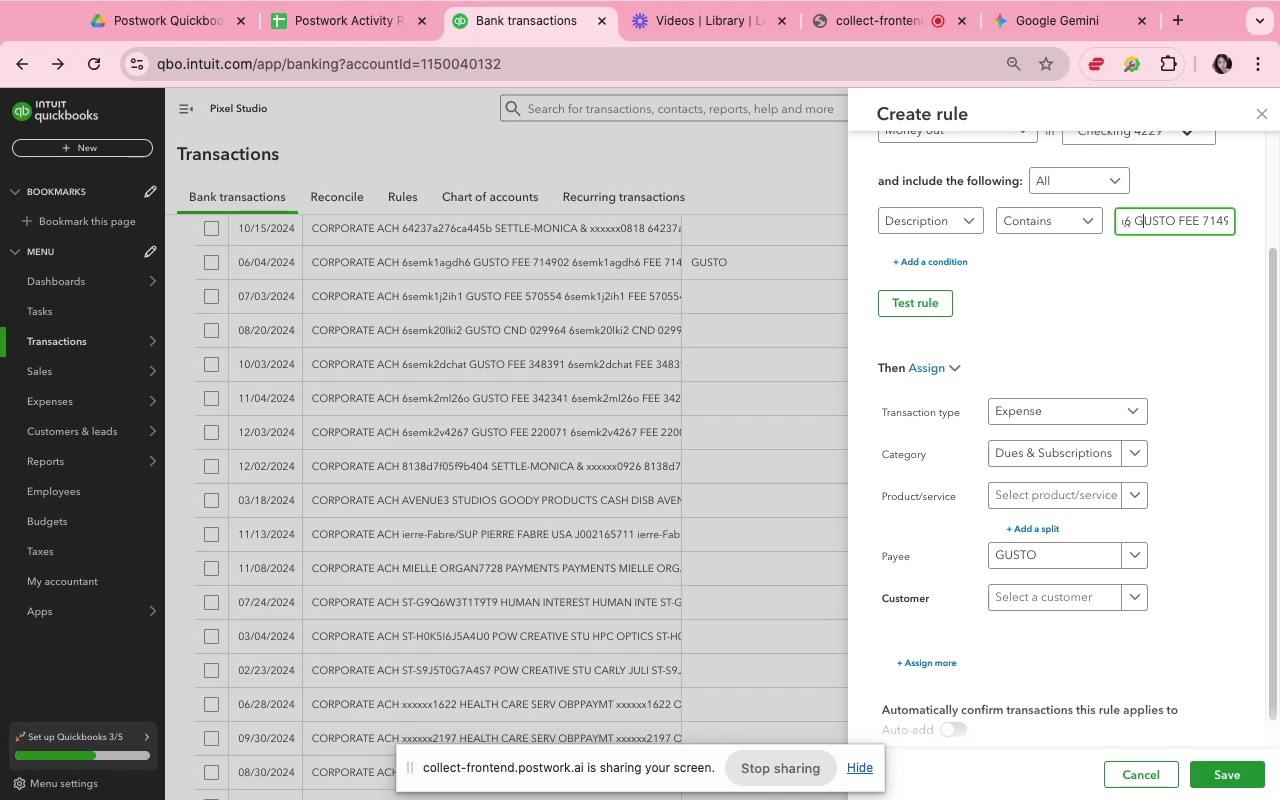 
key(ArrowLeft)
 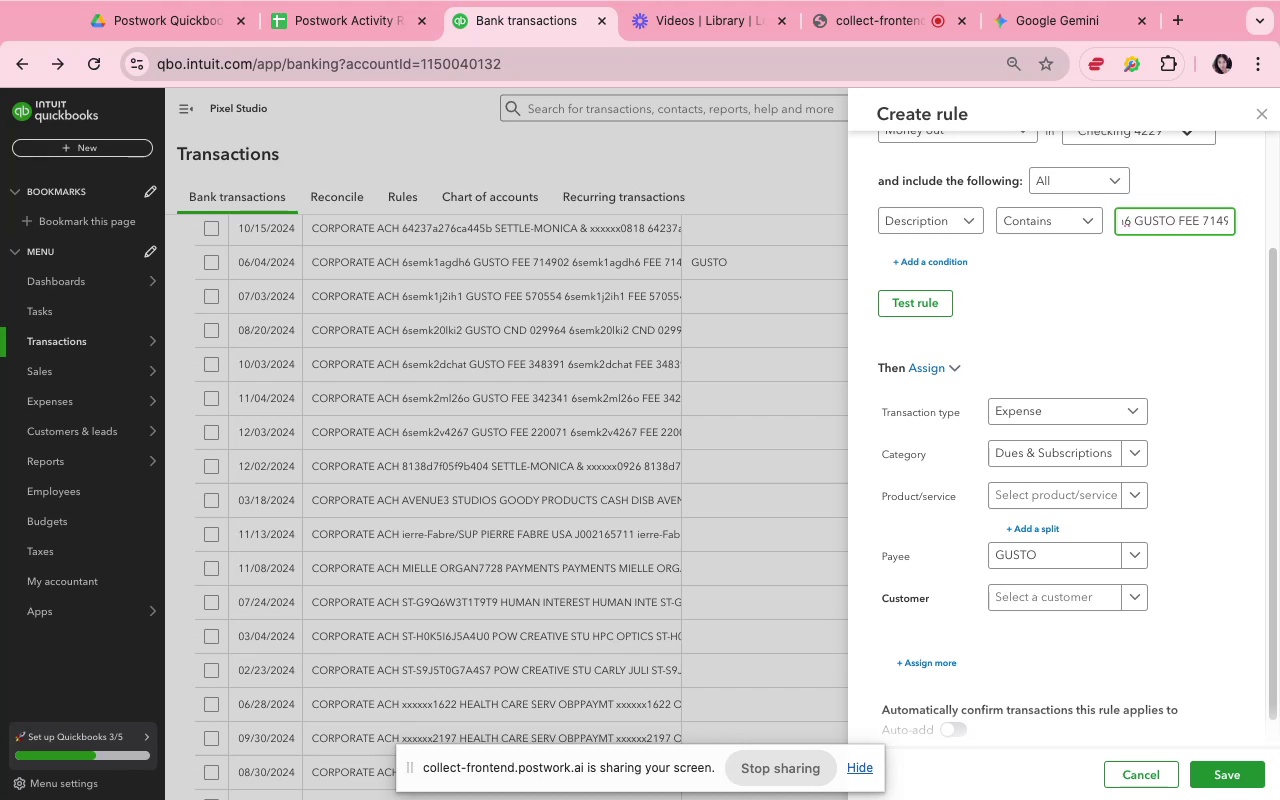 
key(Meta+Shift+ArrowLeft)
 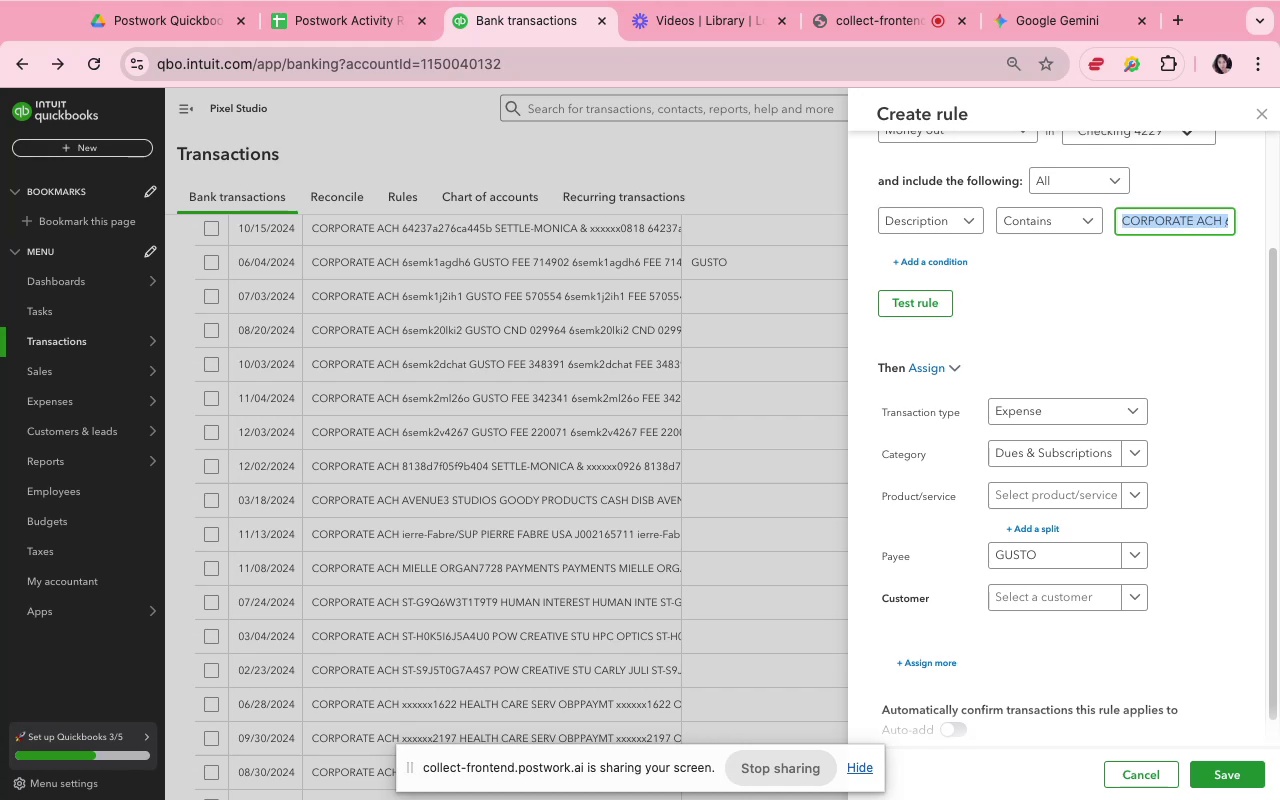 
key(Backspace)
 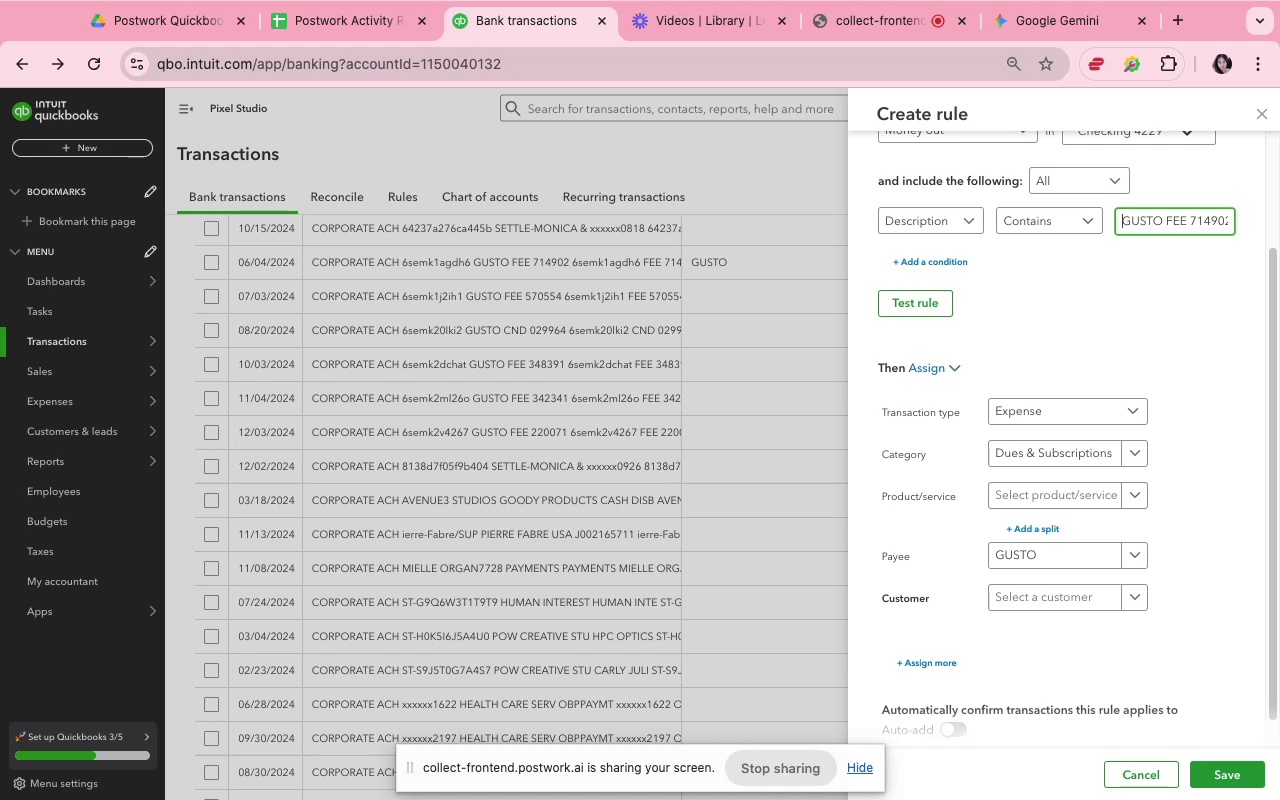 
hold_key(key=ArrowRight, duration=0.77)
 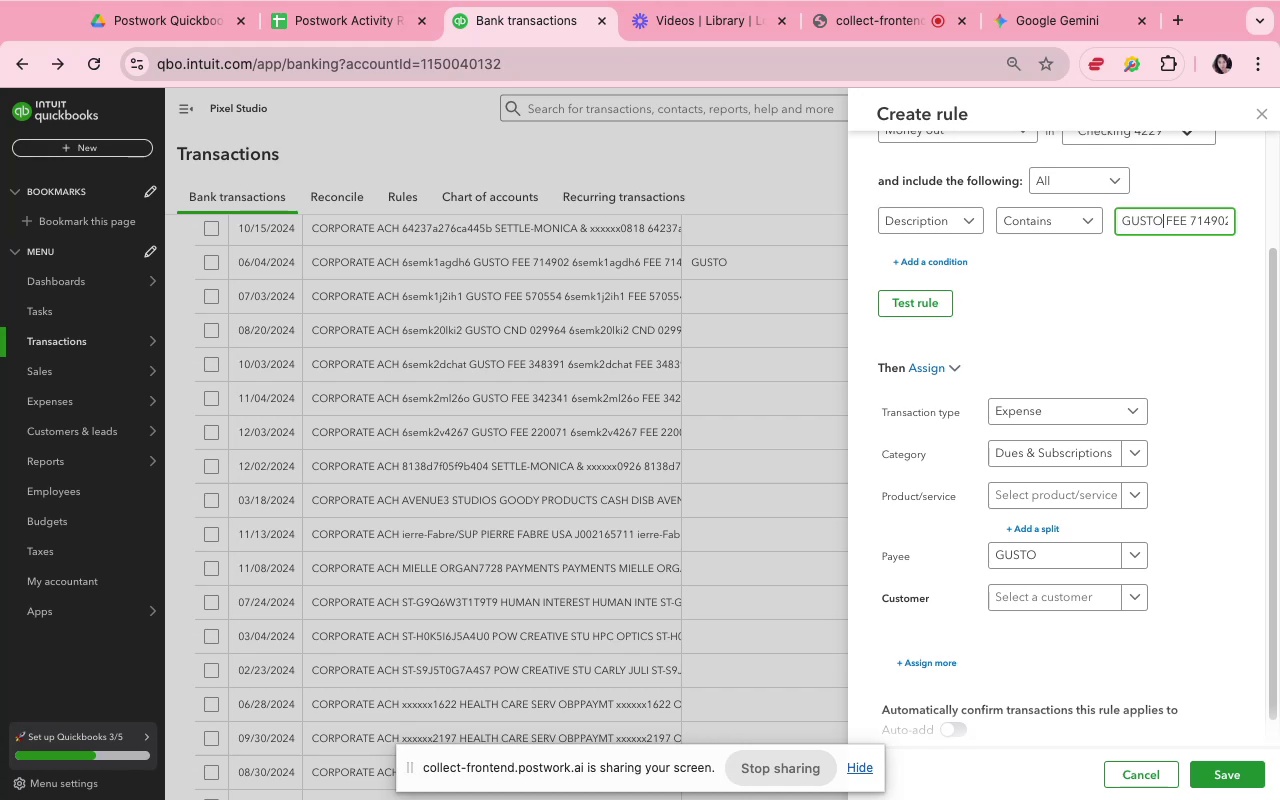 
key(ArrowRight)
 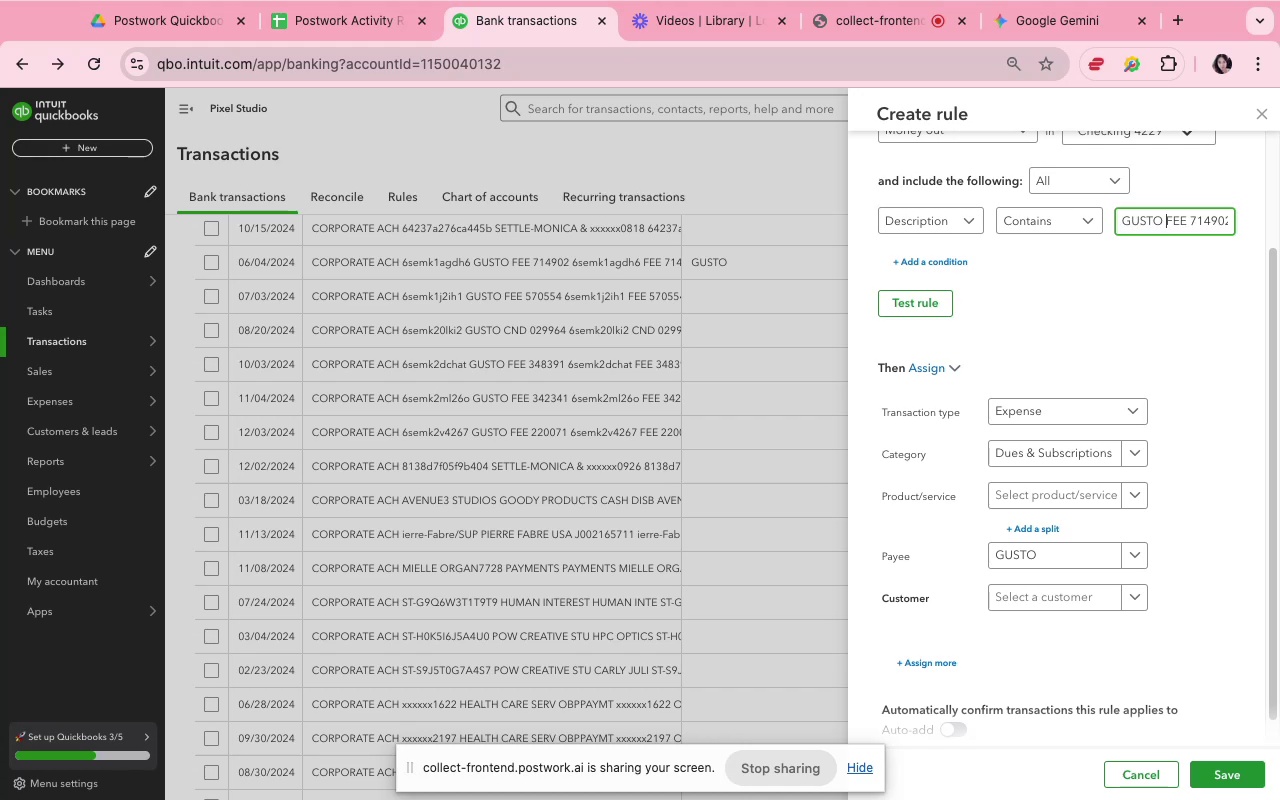 
key(ArrowRight)
 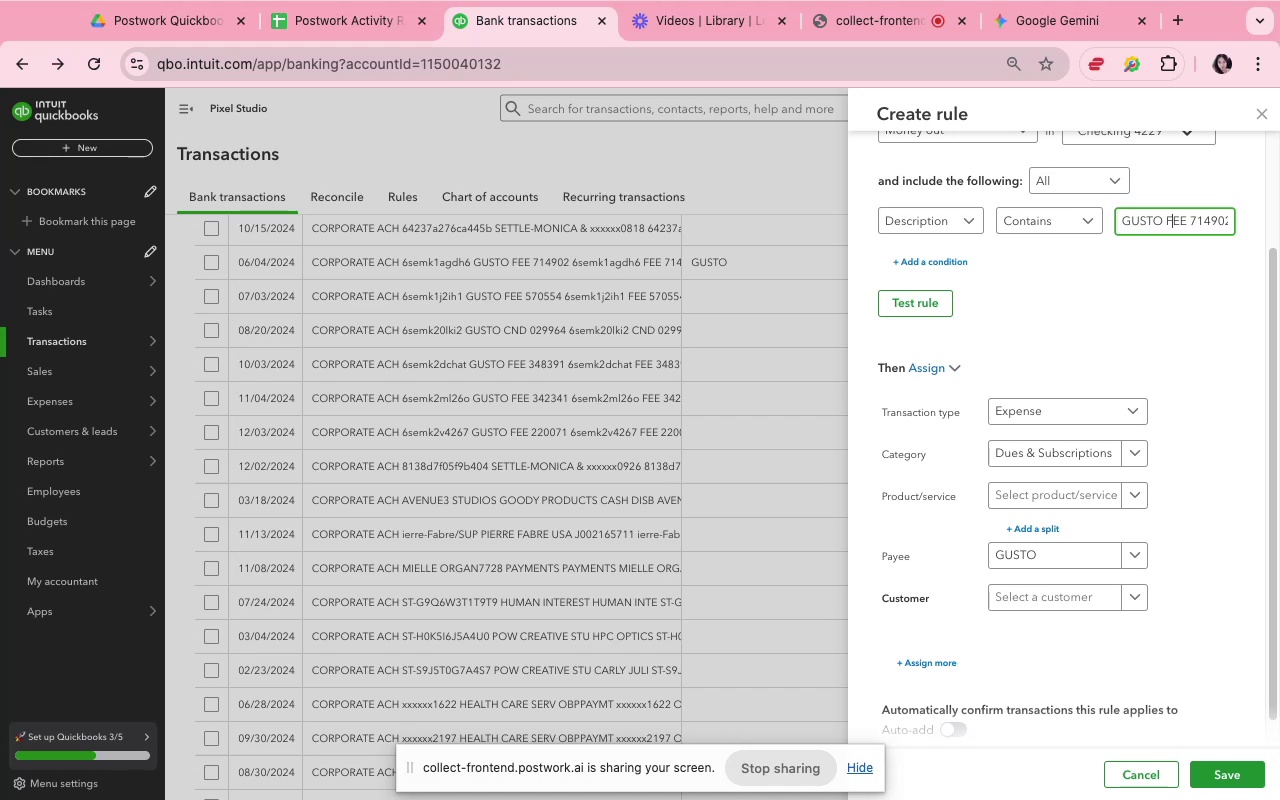 
key(ArrowRight)
 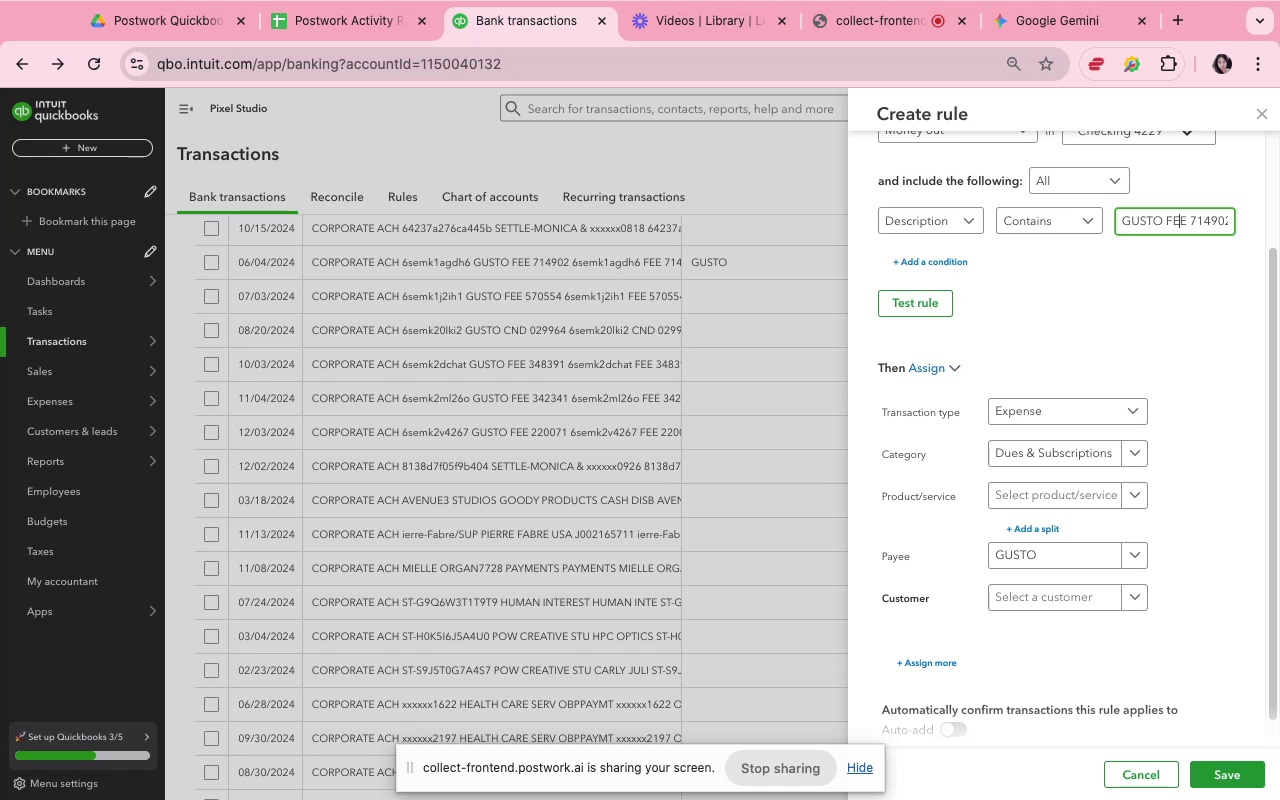 
key(ArrowRight)
 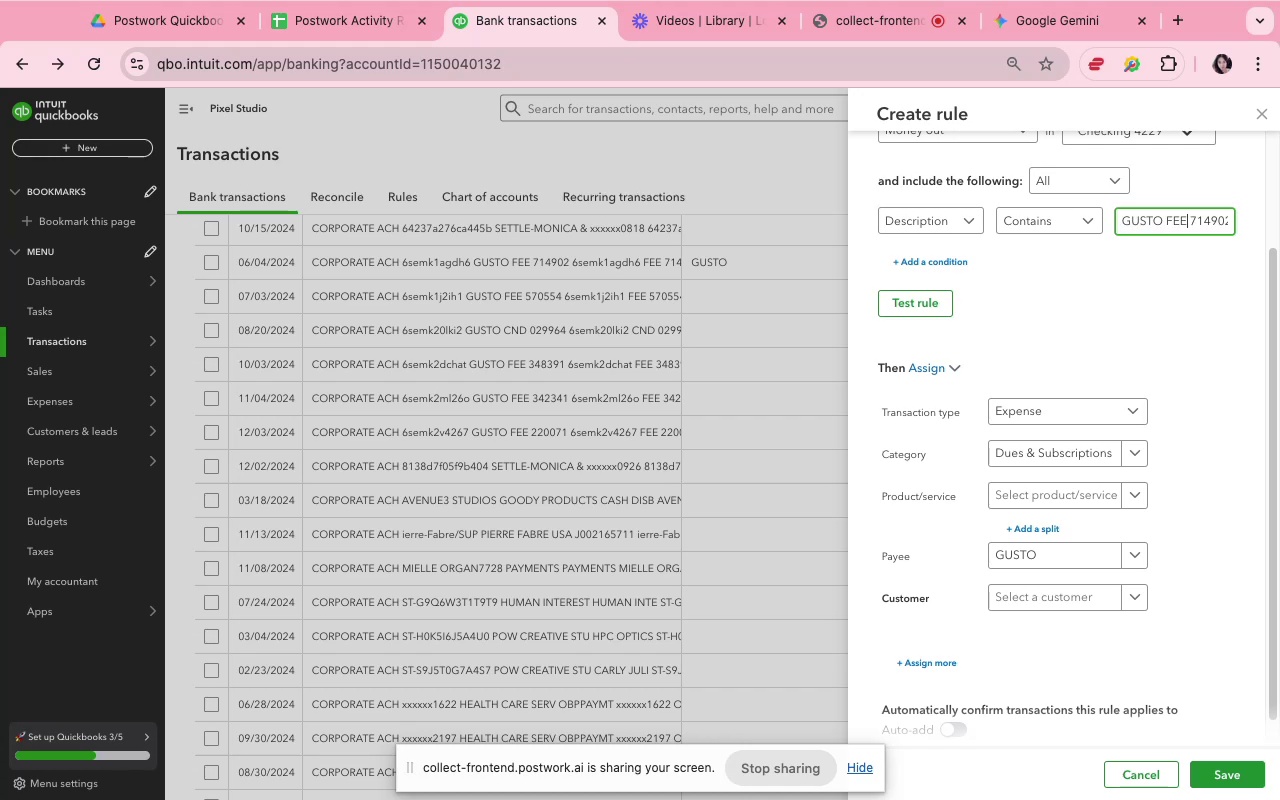 
key(Meta+Shift+ArrowRight)
 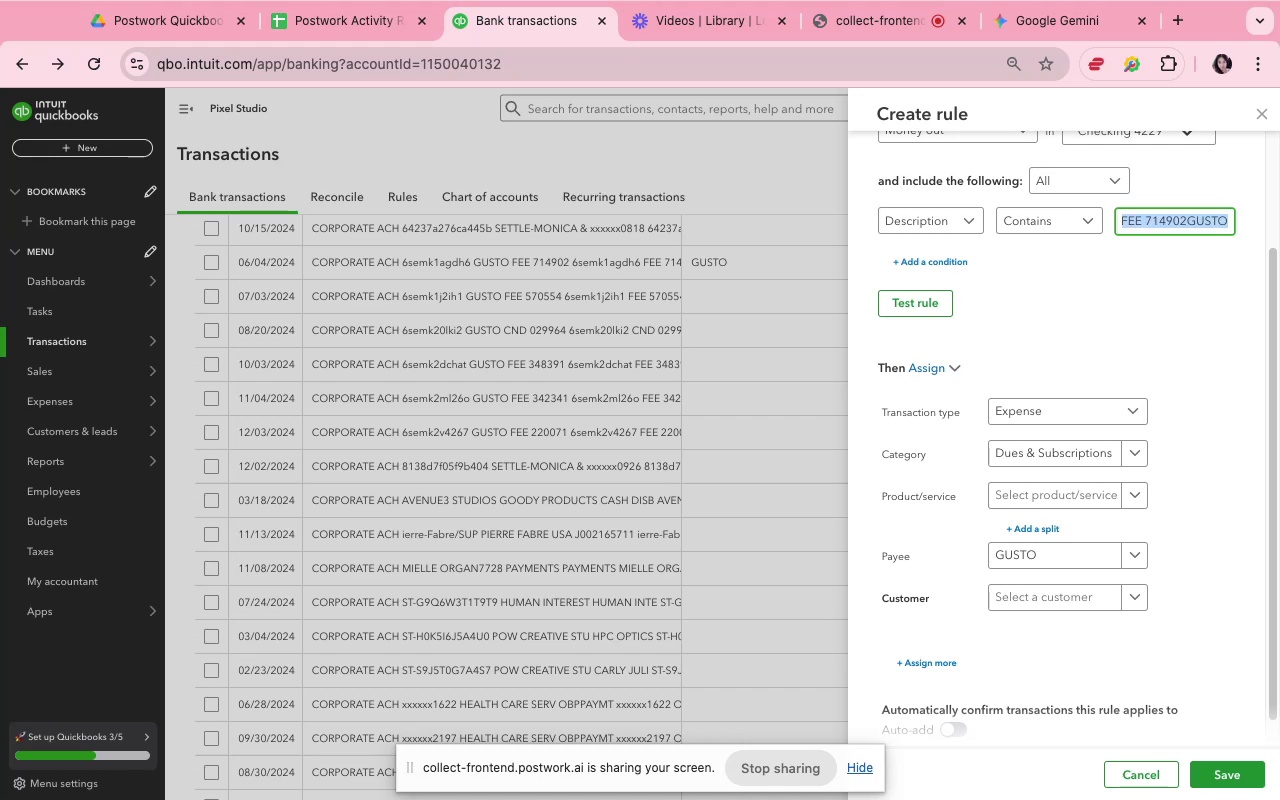 
key(Backspace)
 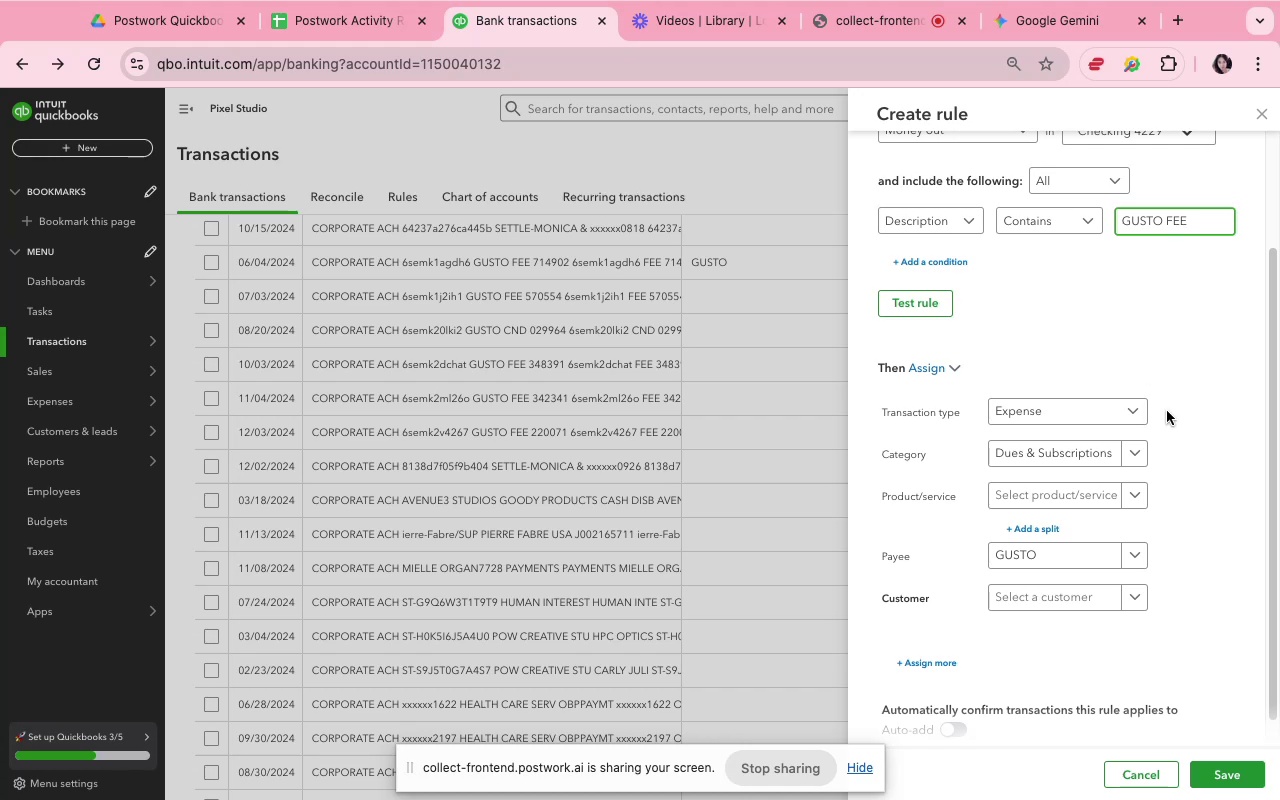 
left_click([1142, 324])
 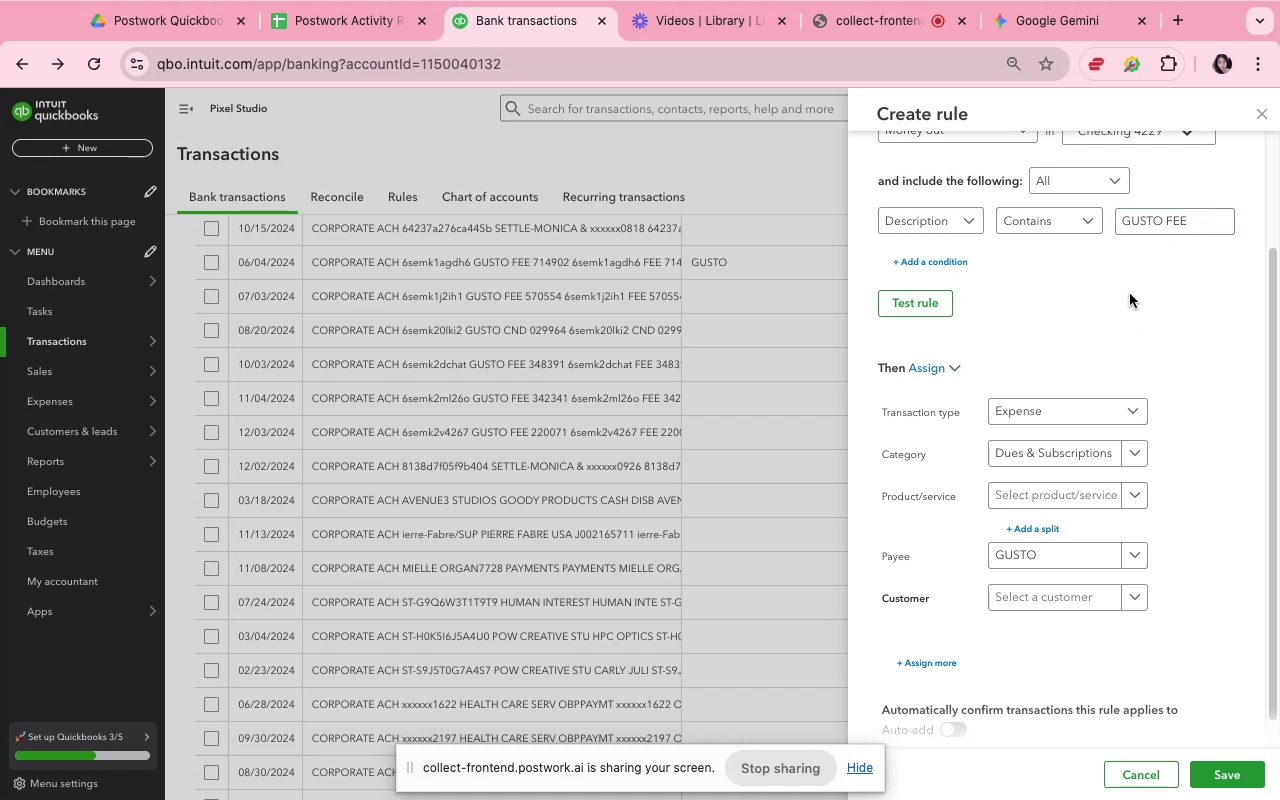 
left_click([1129, 289])
 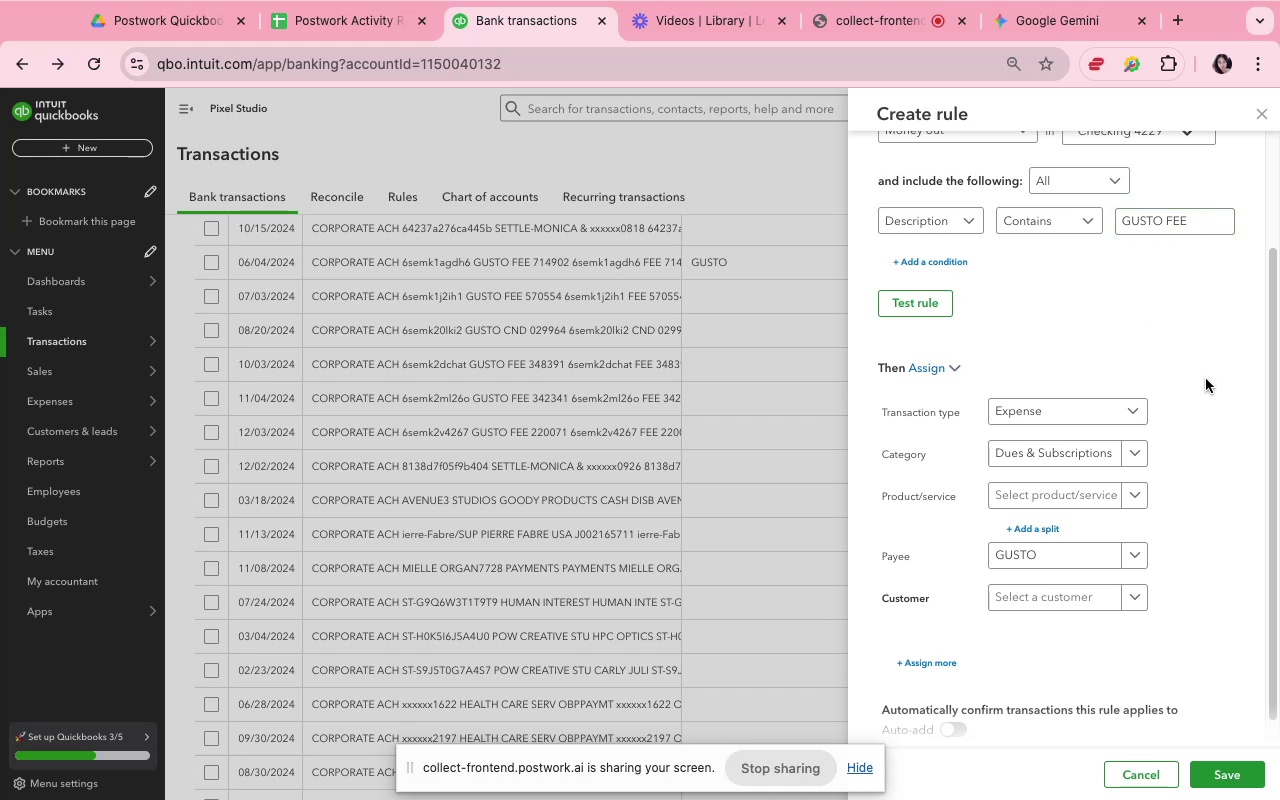 
scroll: coordinate [1209, 377], scroll_direction: down, amount: 16.0
 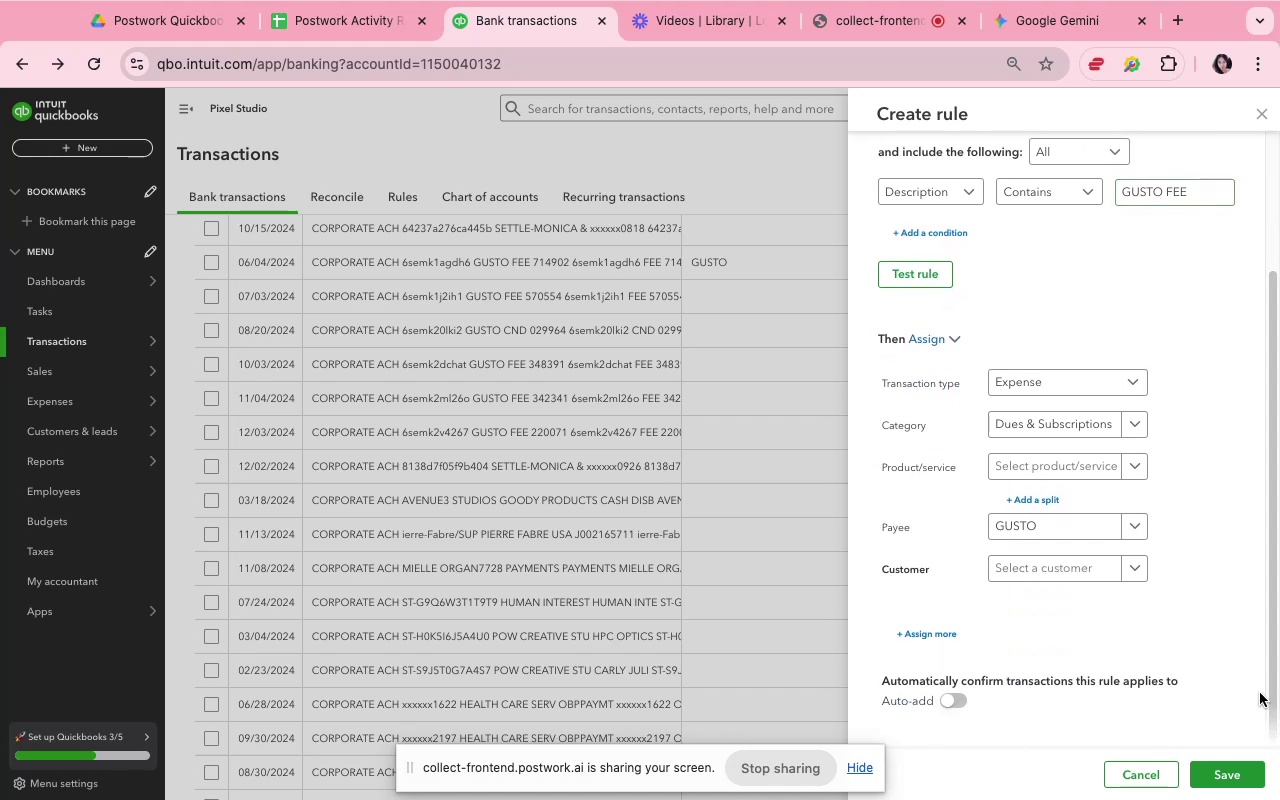 
left_click([1241, 679])
 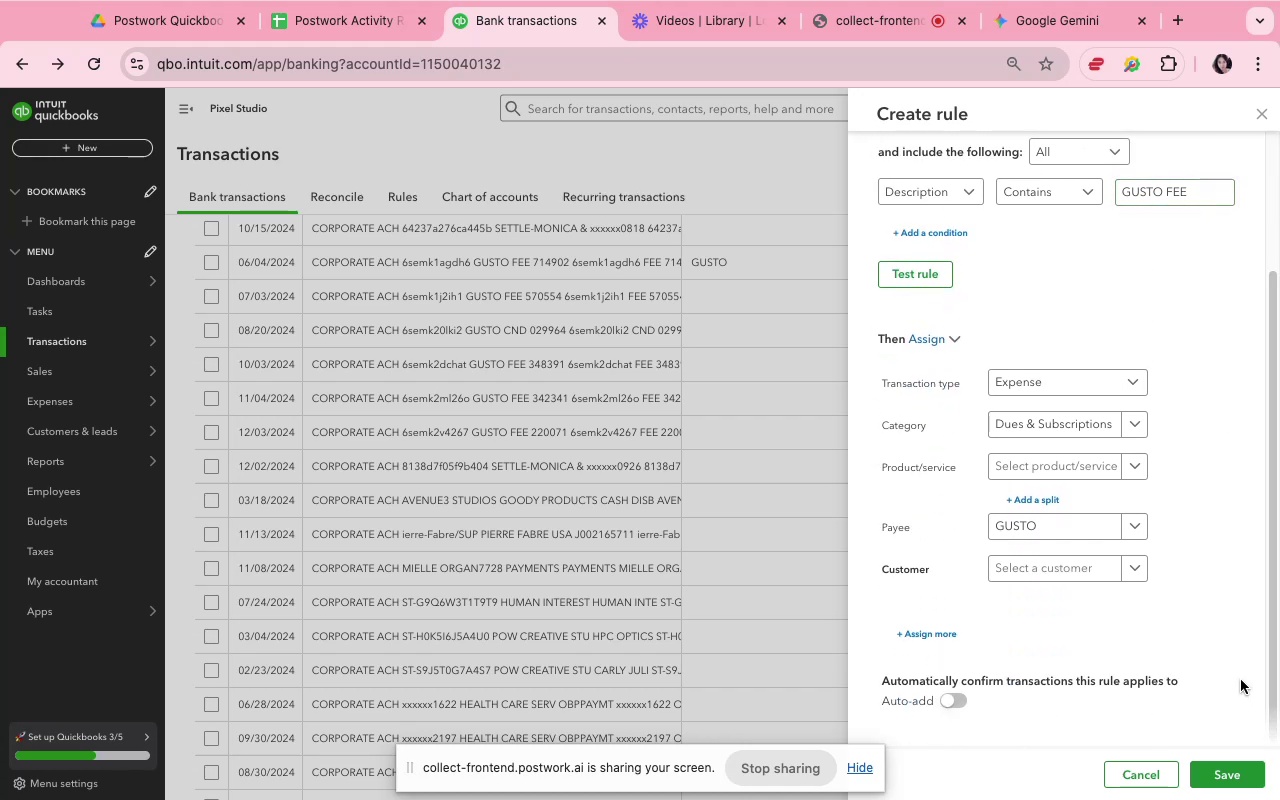 
scroll: coordinate [1241, 679], scroll_direction: up, amount: 9.0
 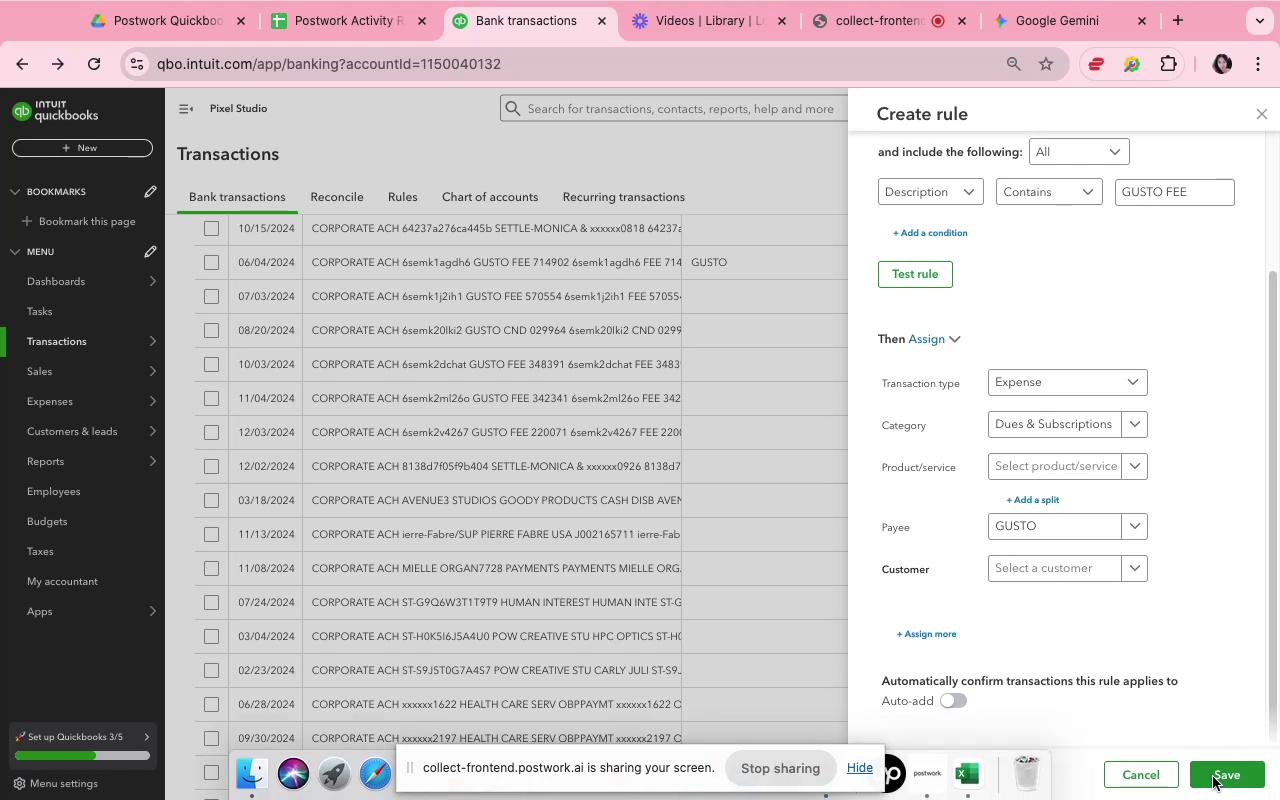 
left_click([1228, 762])
 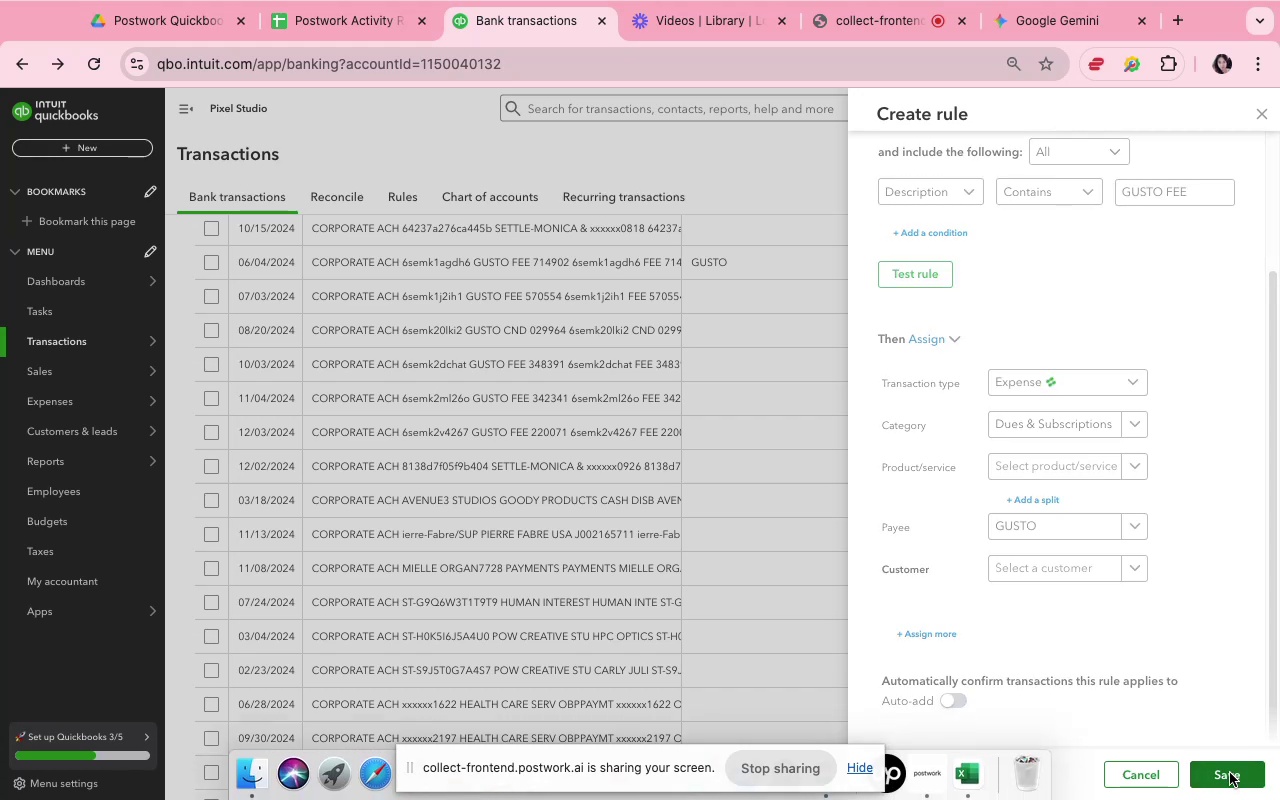 
left_click([1231, 774])
 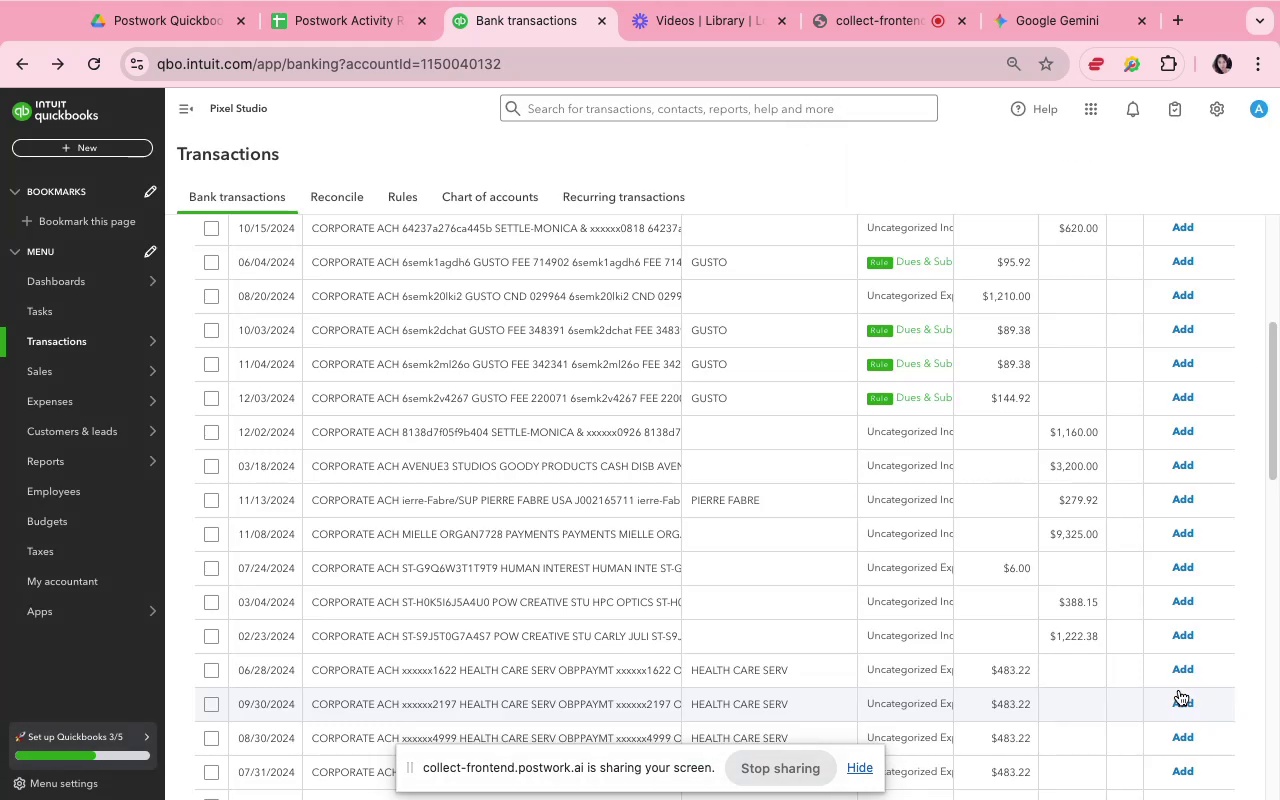 
wait(9.78)
 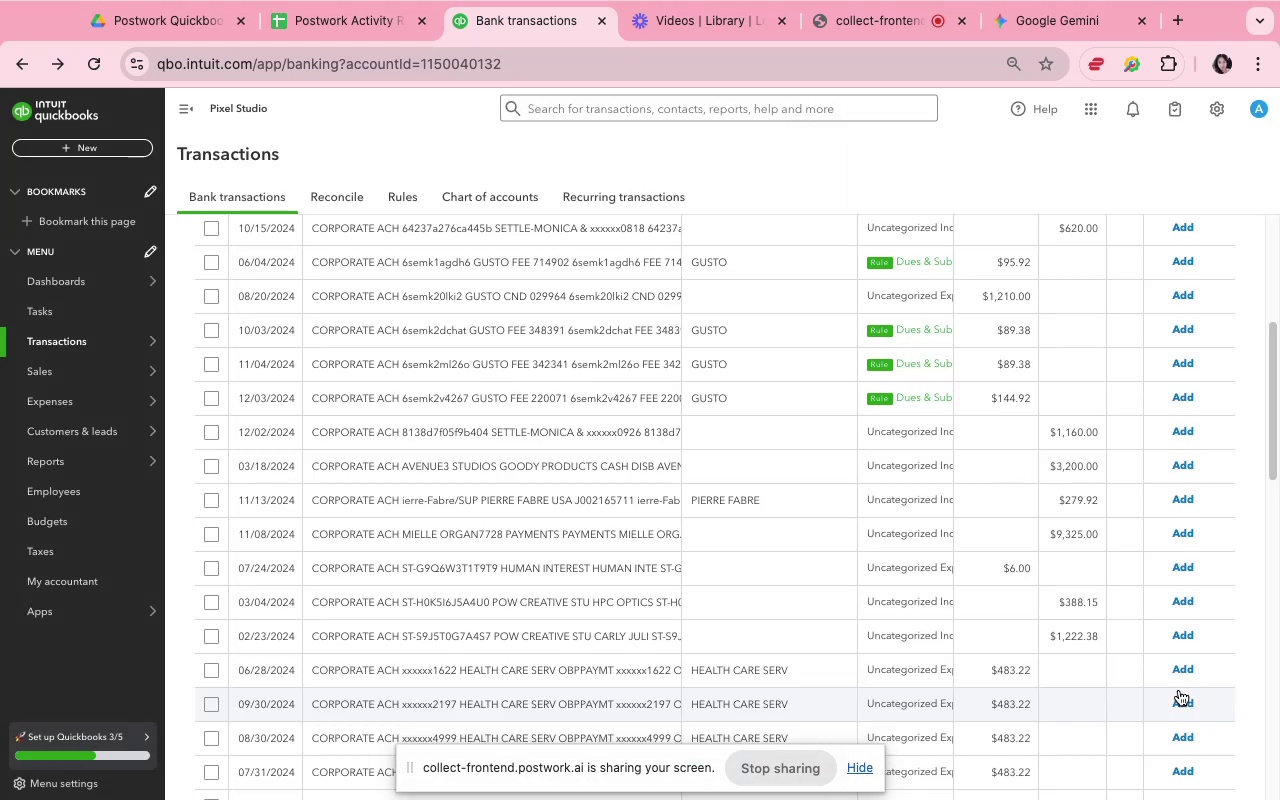 
scroll: coordinate [758, 303], scroll_direction: up, amount: 8.0
 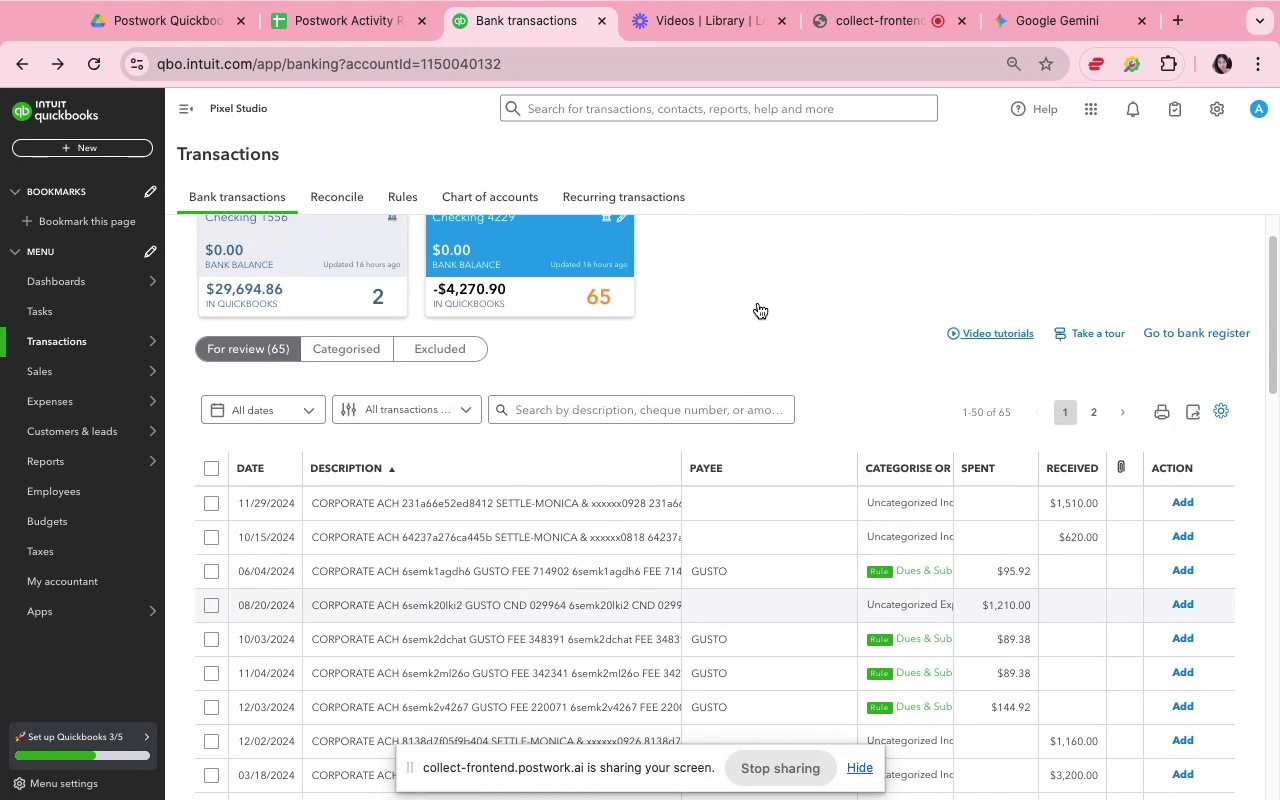 
scroll: coordinate [758, 304], scroll_direction: down, amount: 5.0
 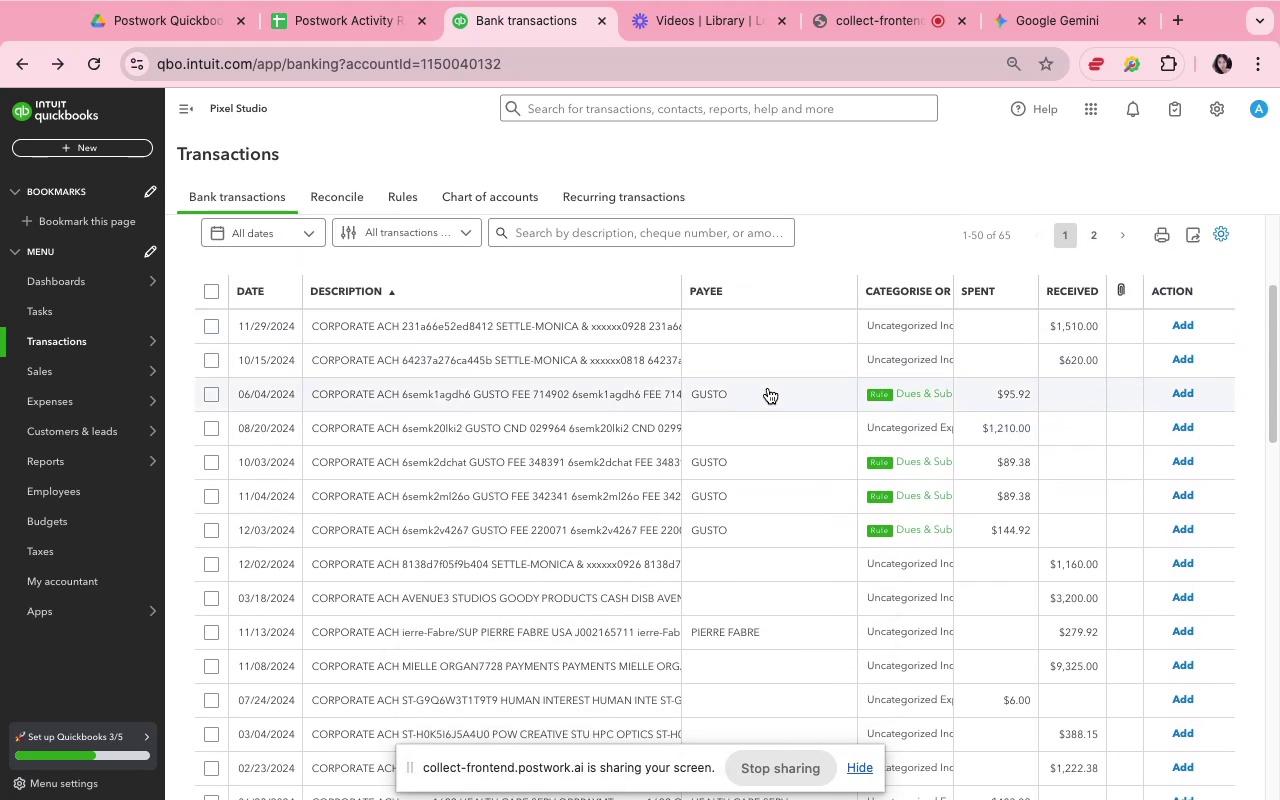 
left_click([768, 388])
 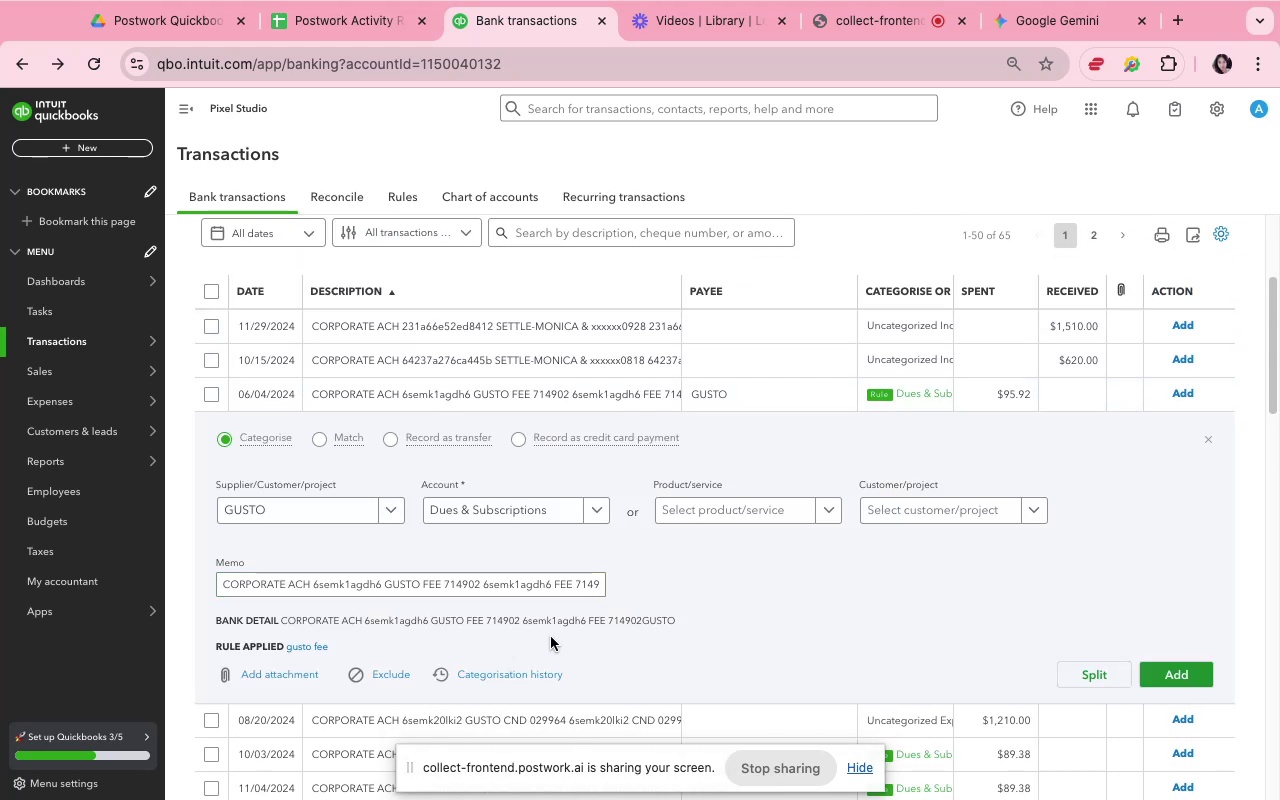 
left_click([730, 565])
 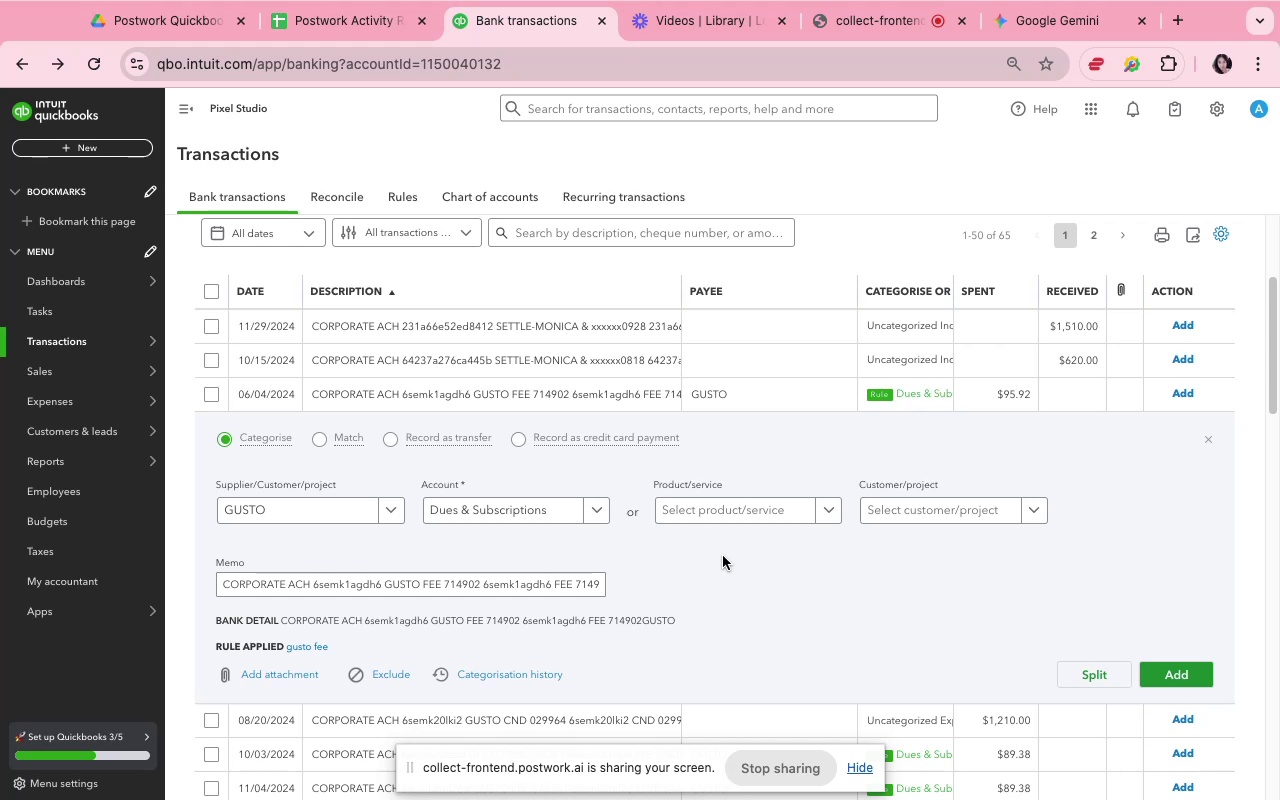 
wait(6.4)
 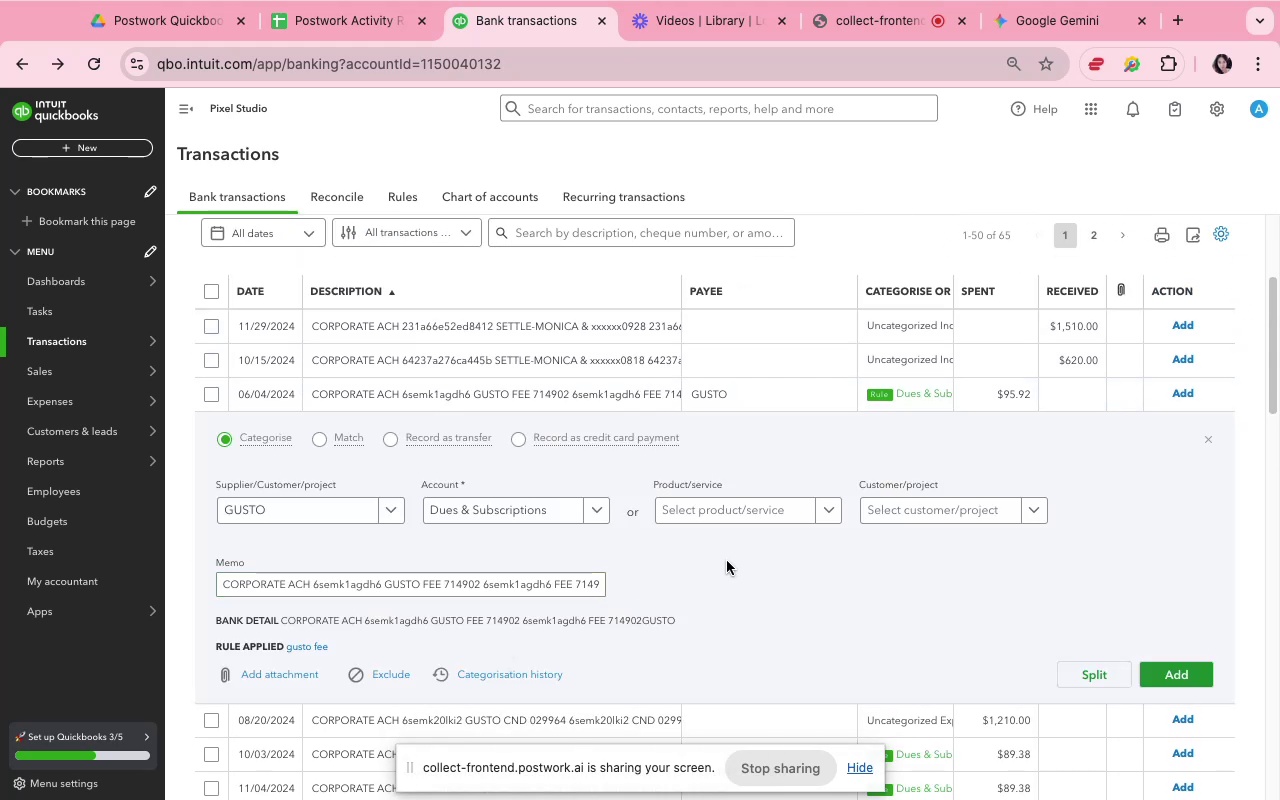 
left_click([1161, 674])
 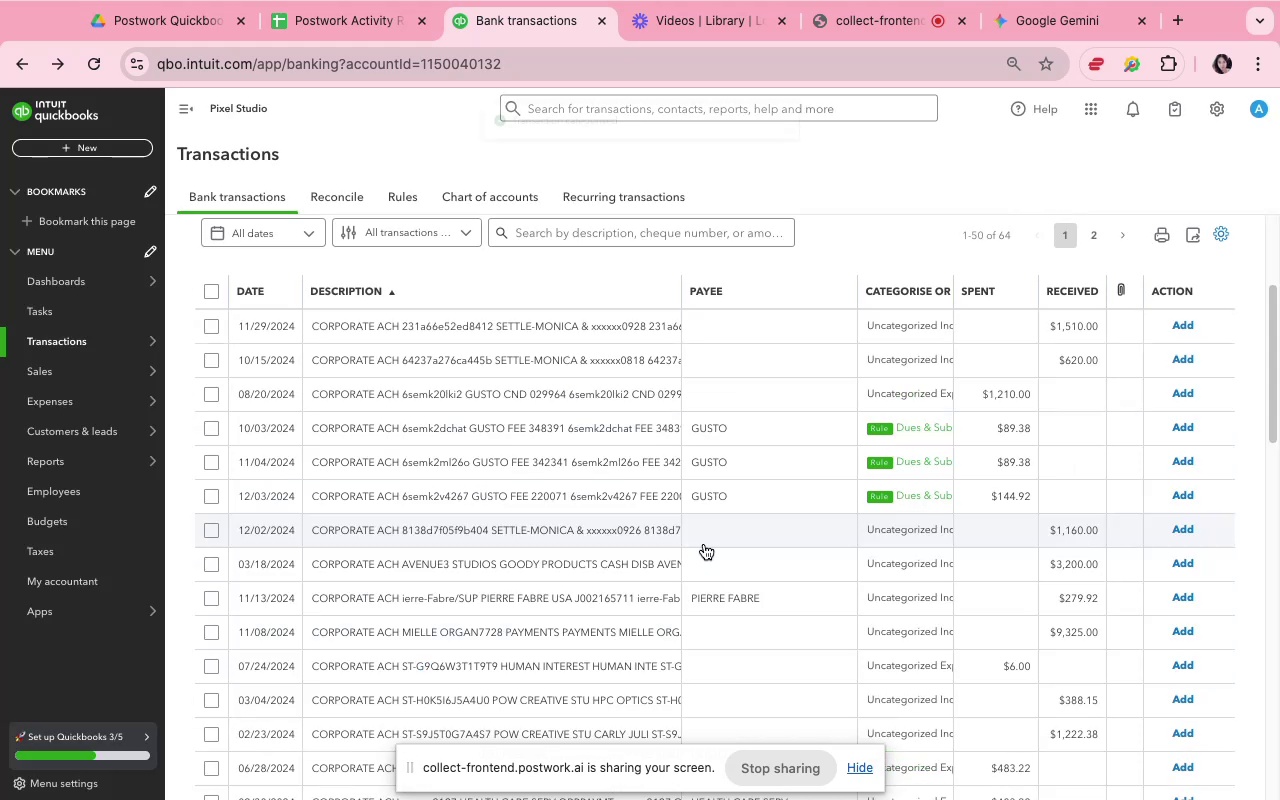 
mouse_move([783, 467])
 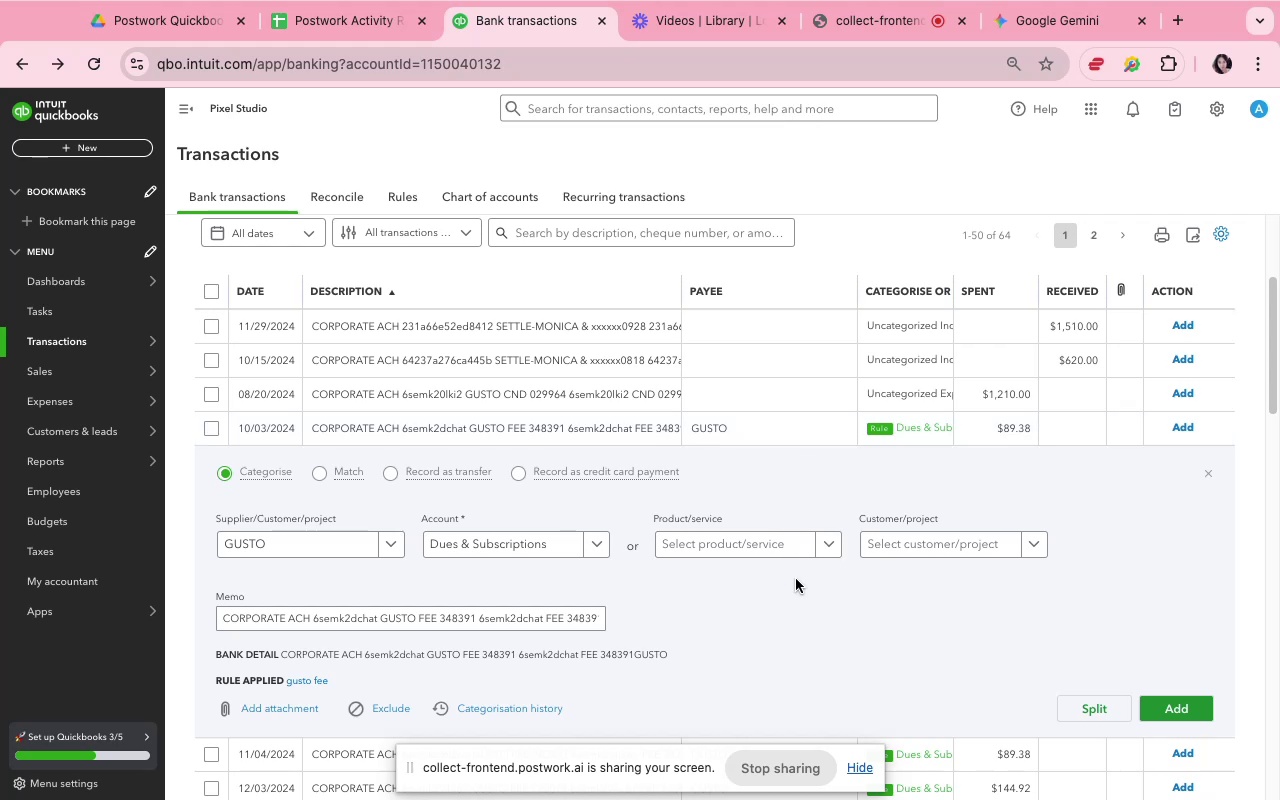 
left_click([796, 579])
 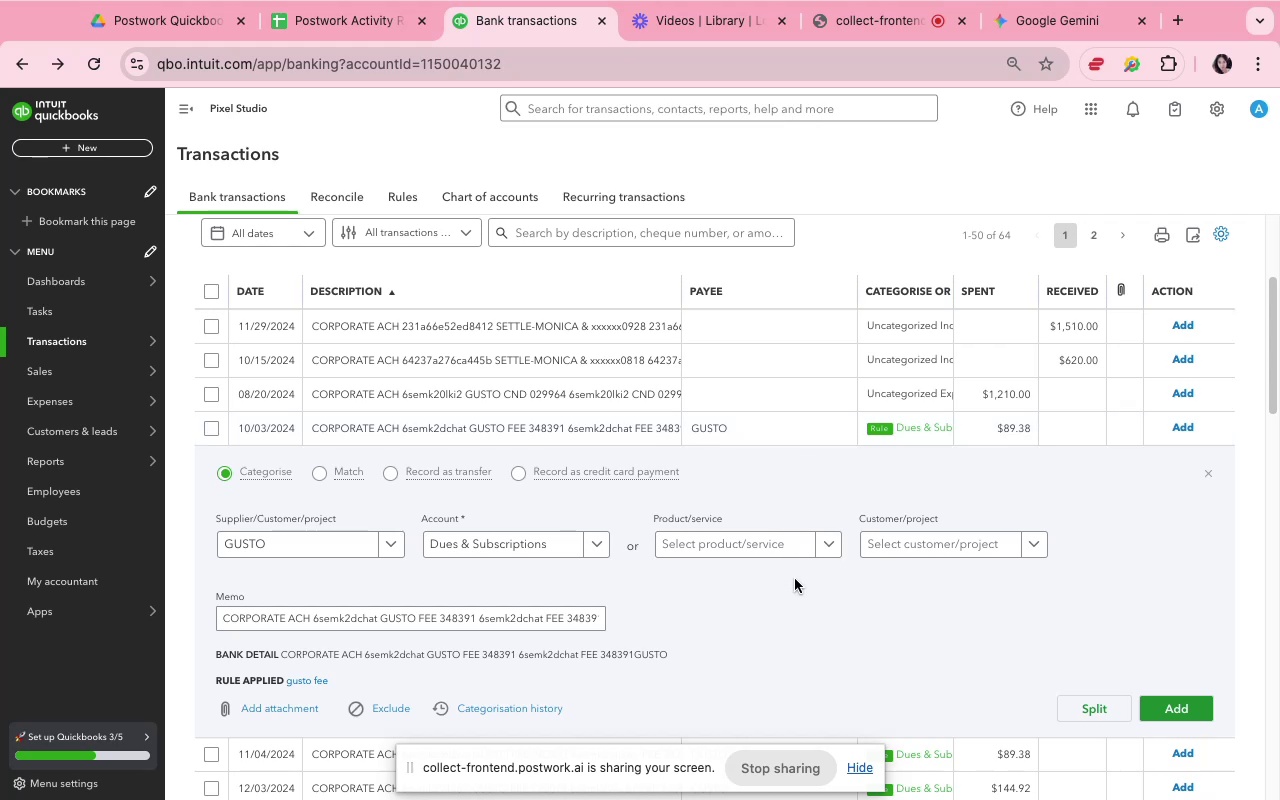 
scroll: coordinate [795, 578], scroll_direction: down, amount: 5.0
 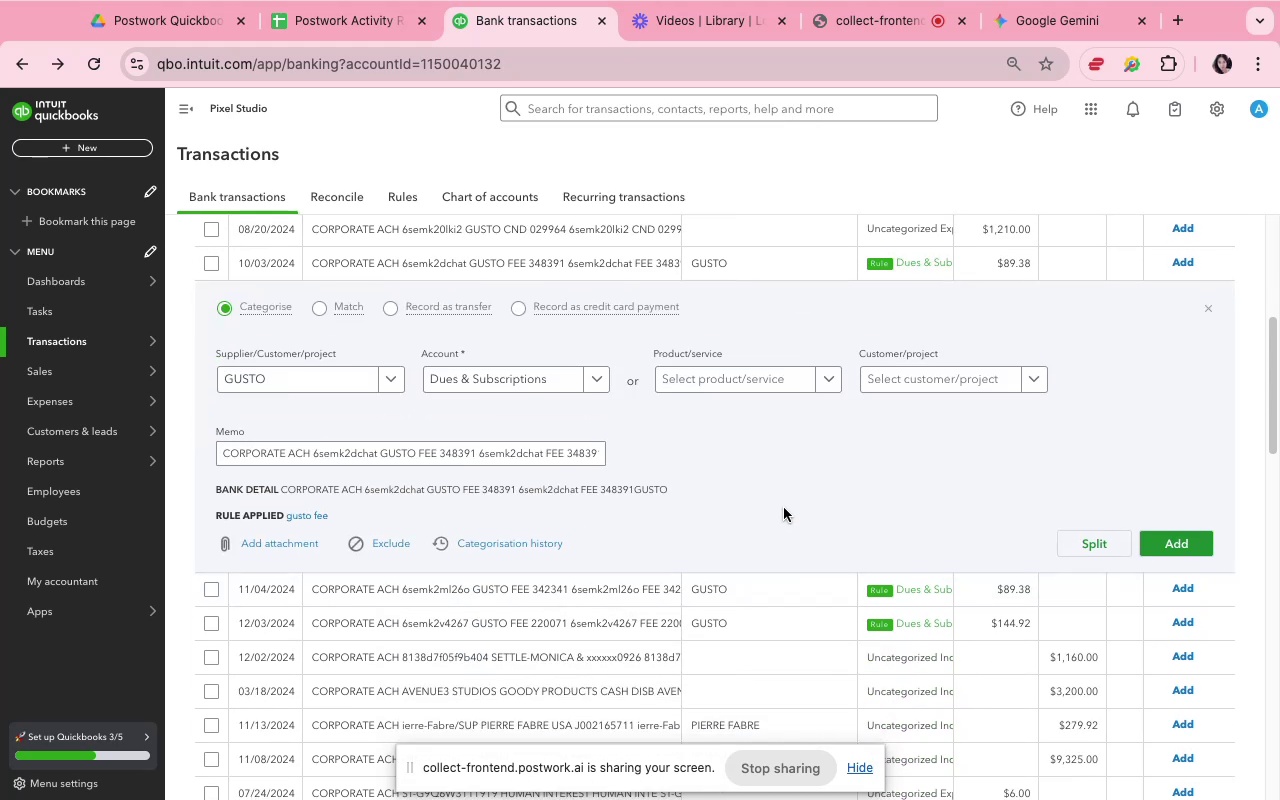 
left_click([784, 504])
 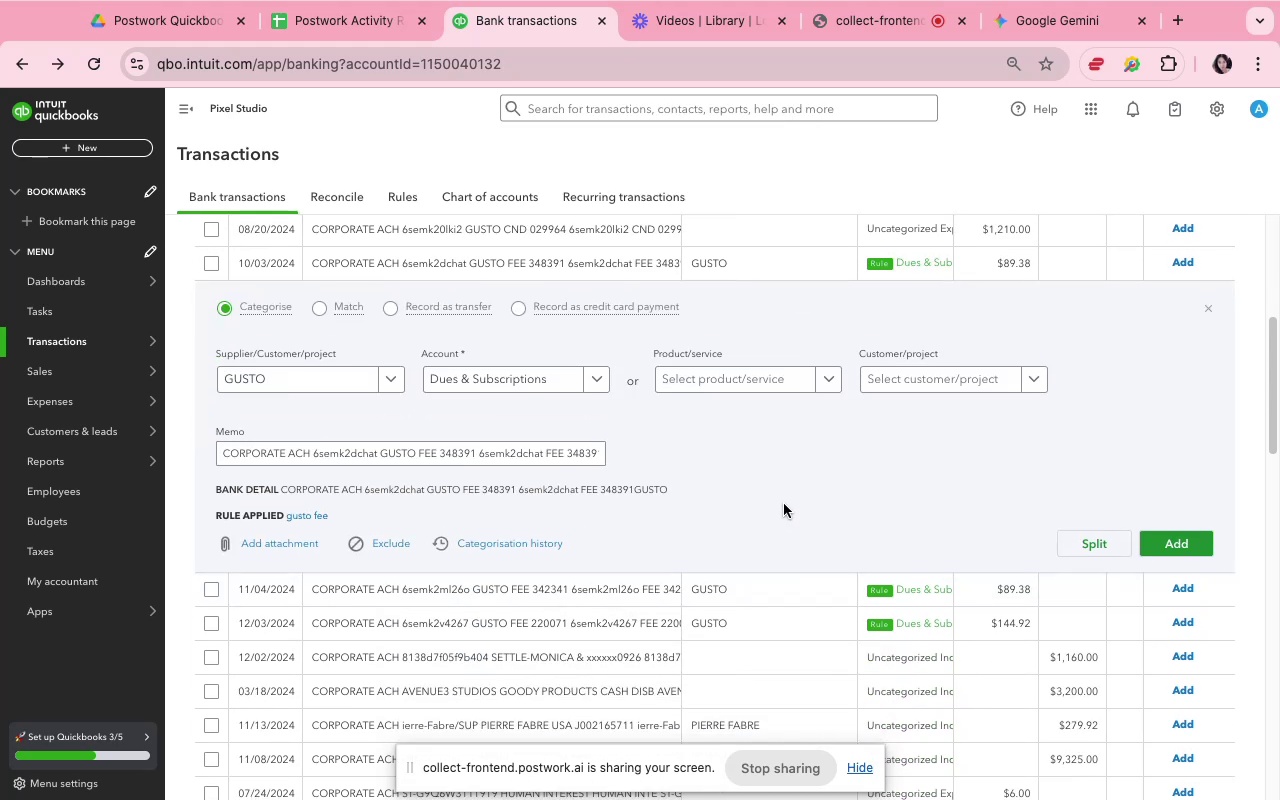 
scroll: coordinate [784, 504], scroll_direction: up, amount: 2.0
 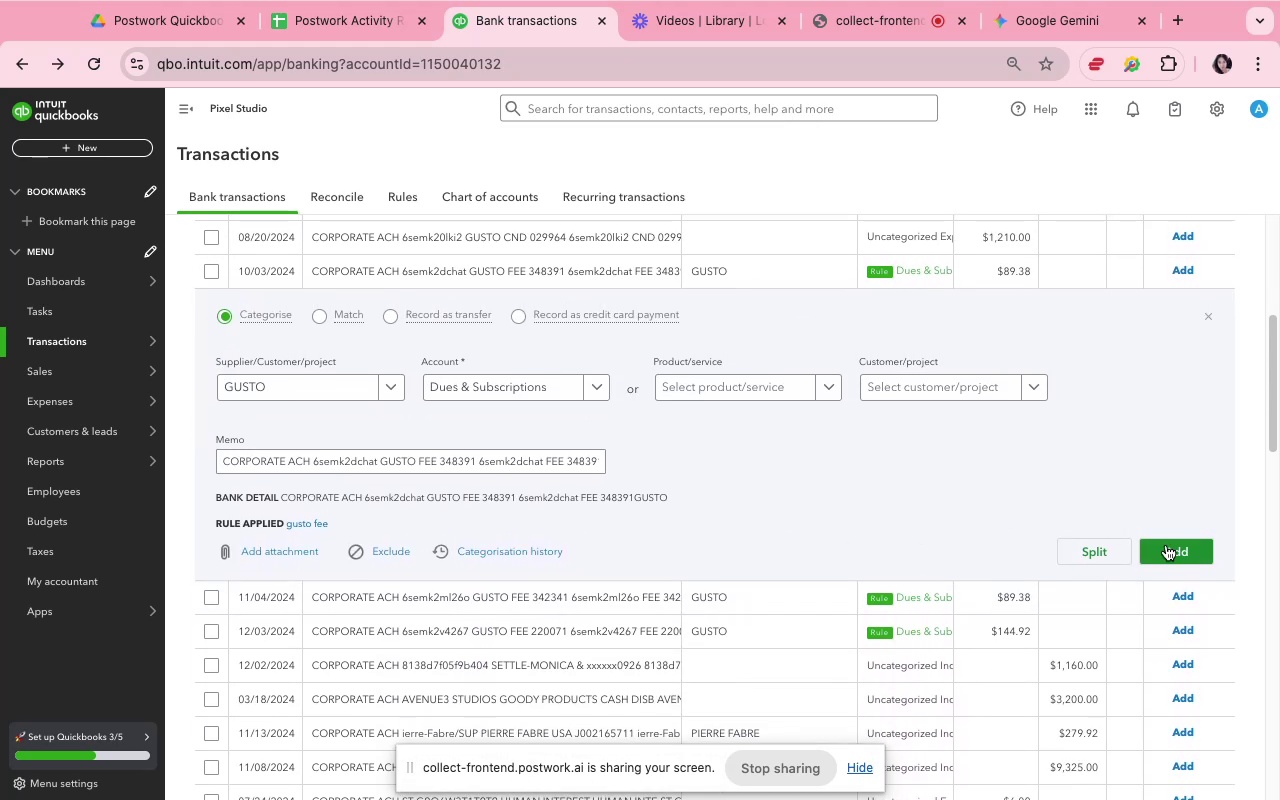 
left_click([1191, 549])
 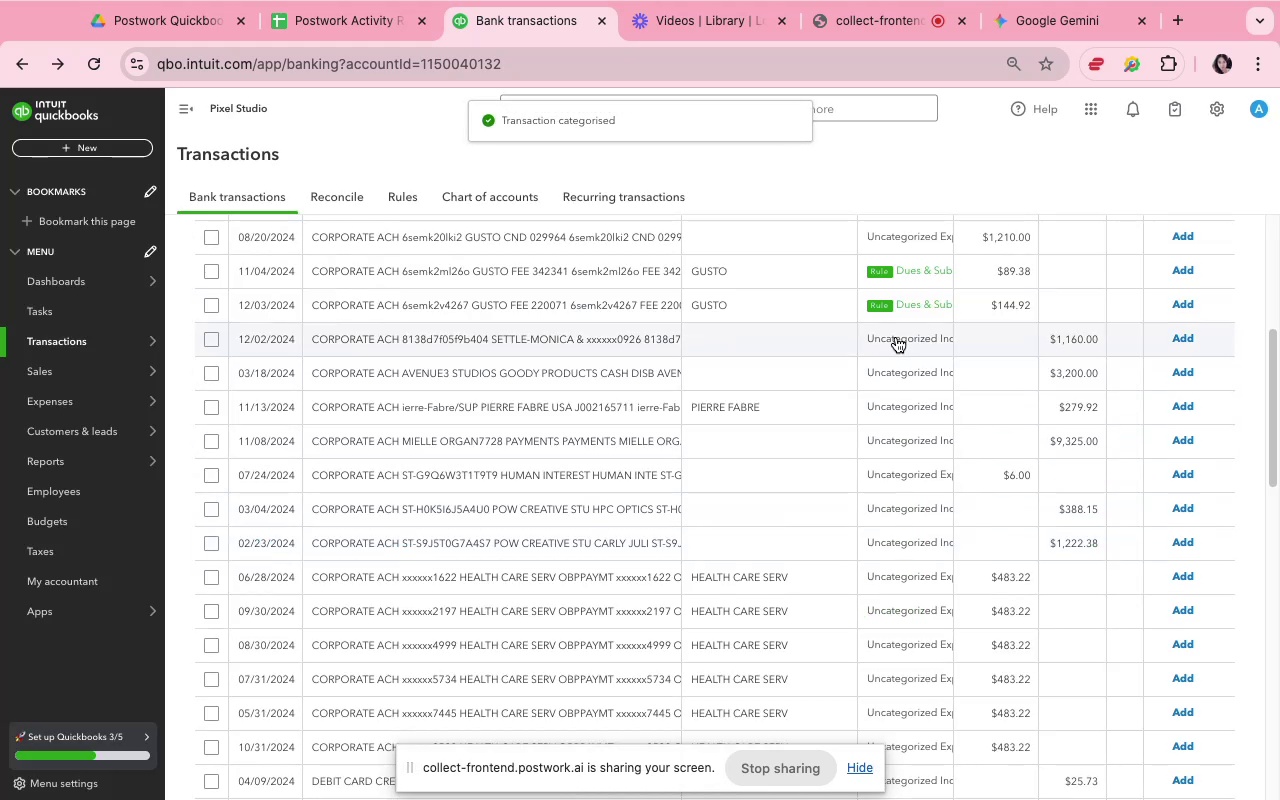 
left_click([896, 275])
 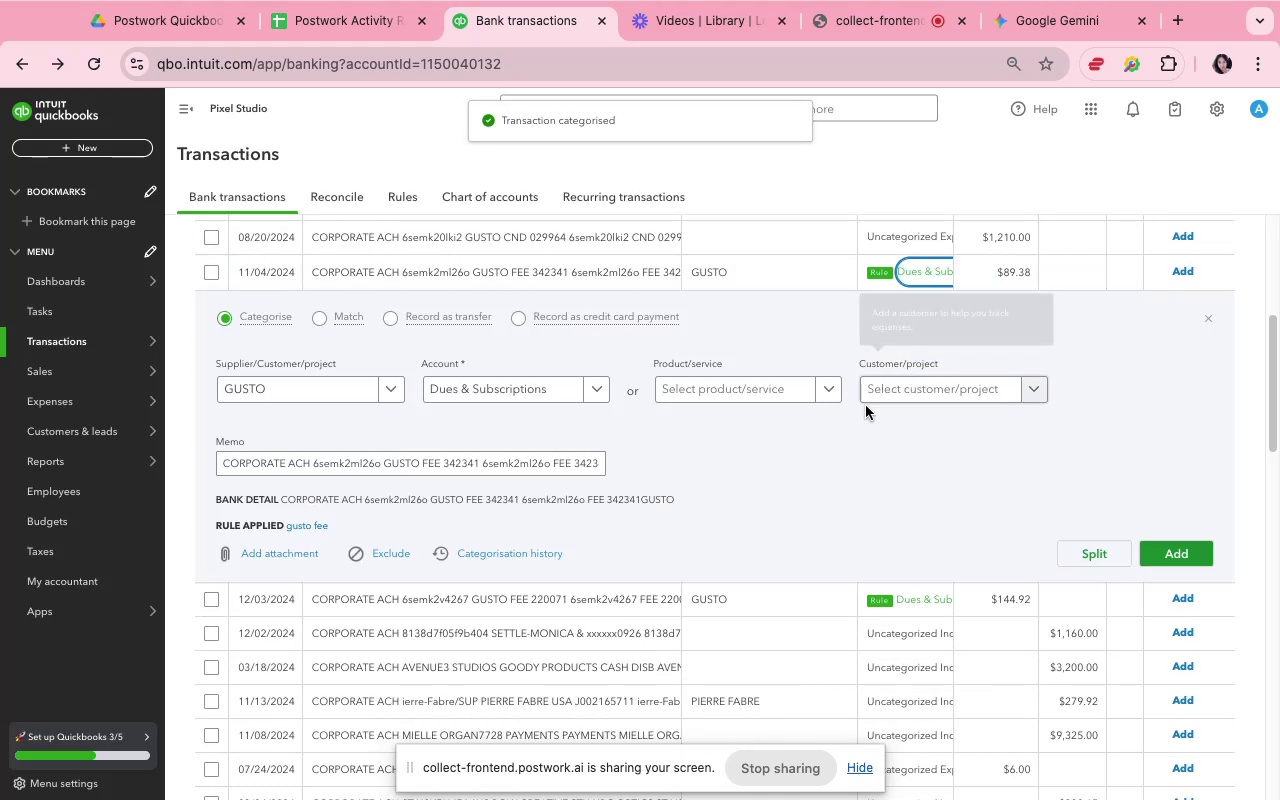 
left_click([812, 533])
 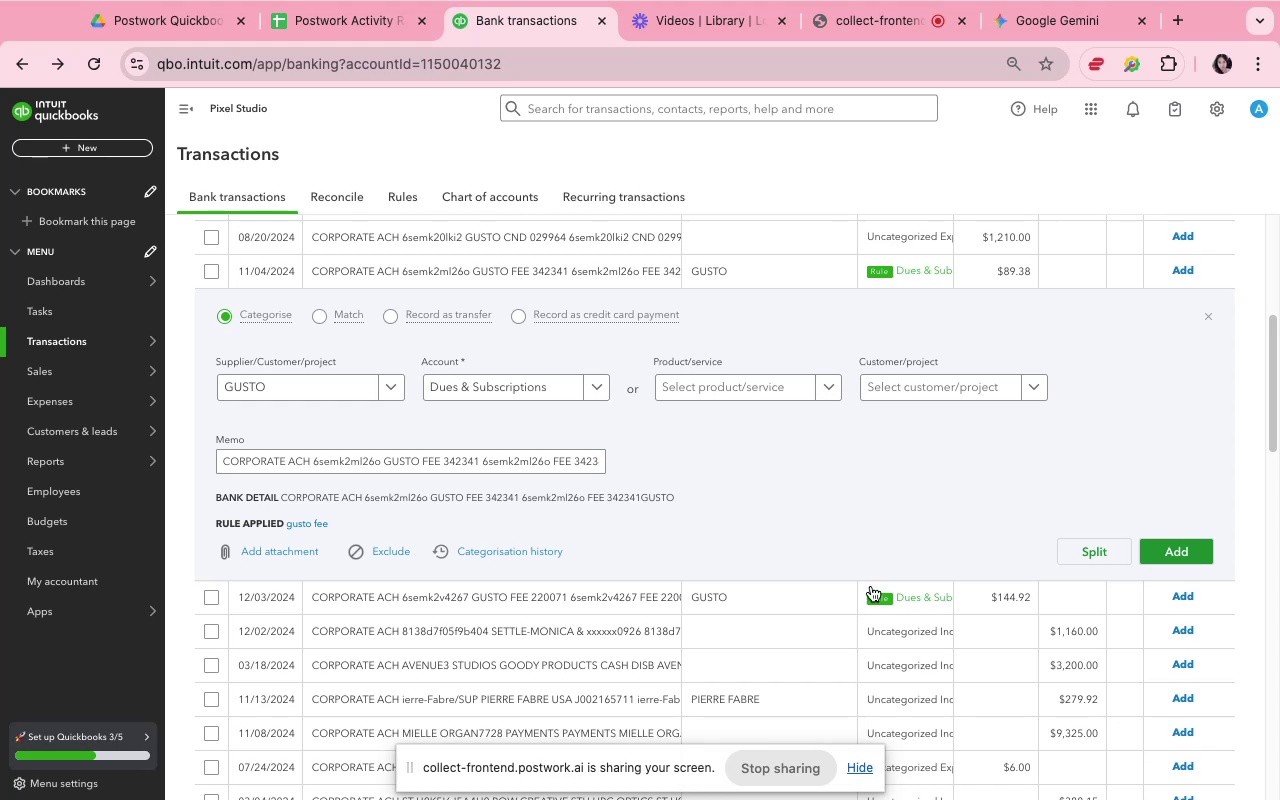 
wait(9.08)
 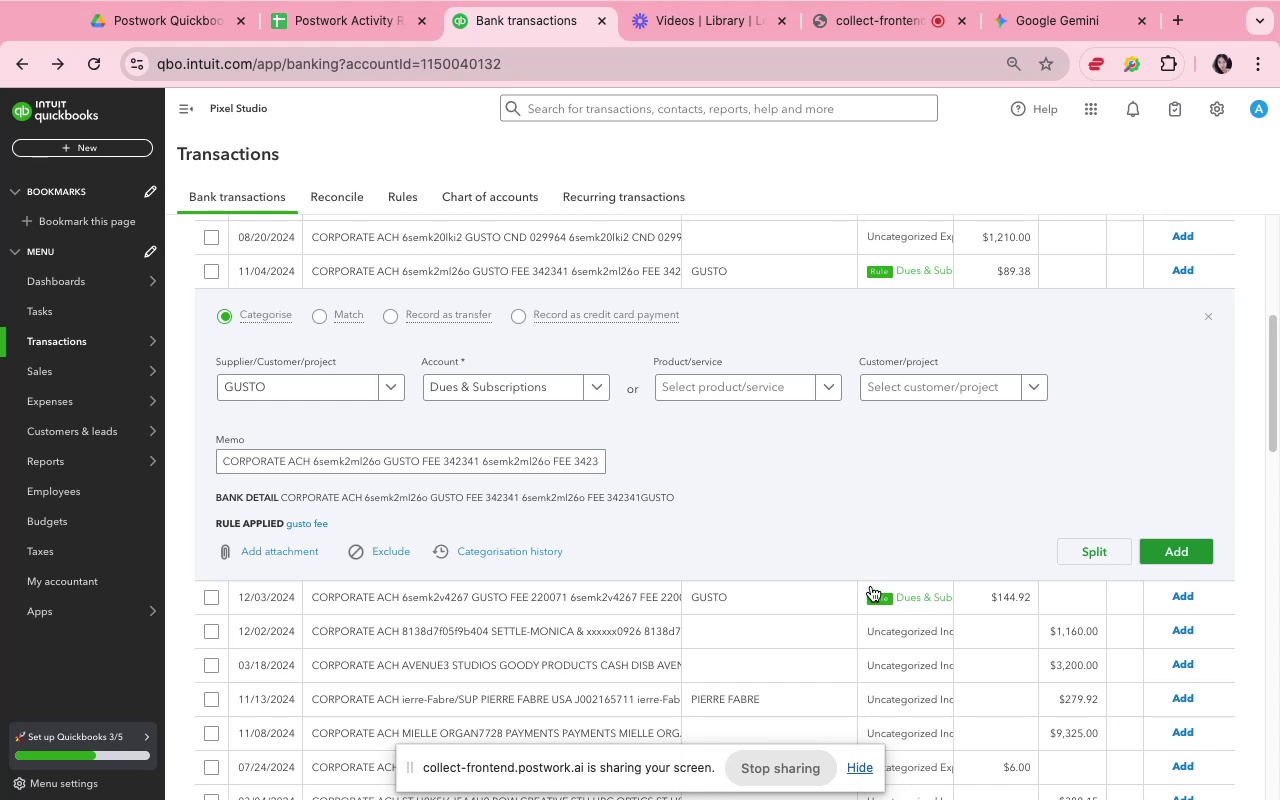 
left_click([1178, 550])
 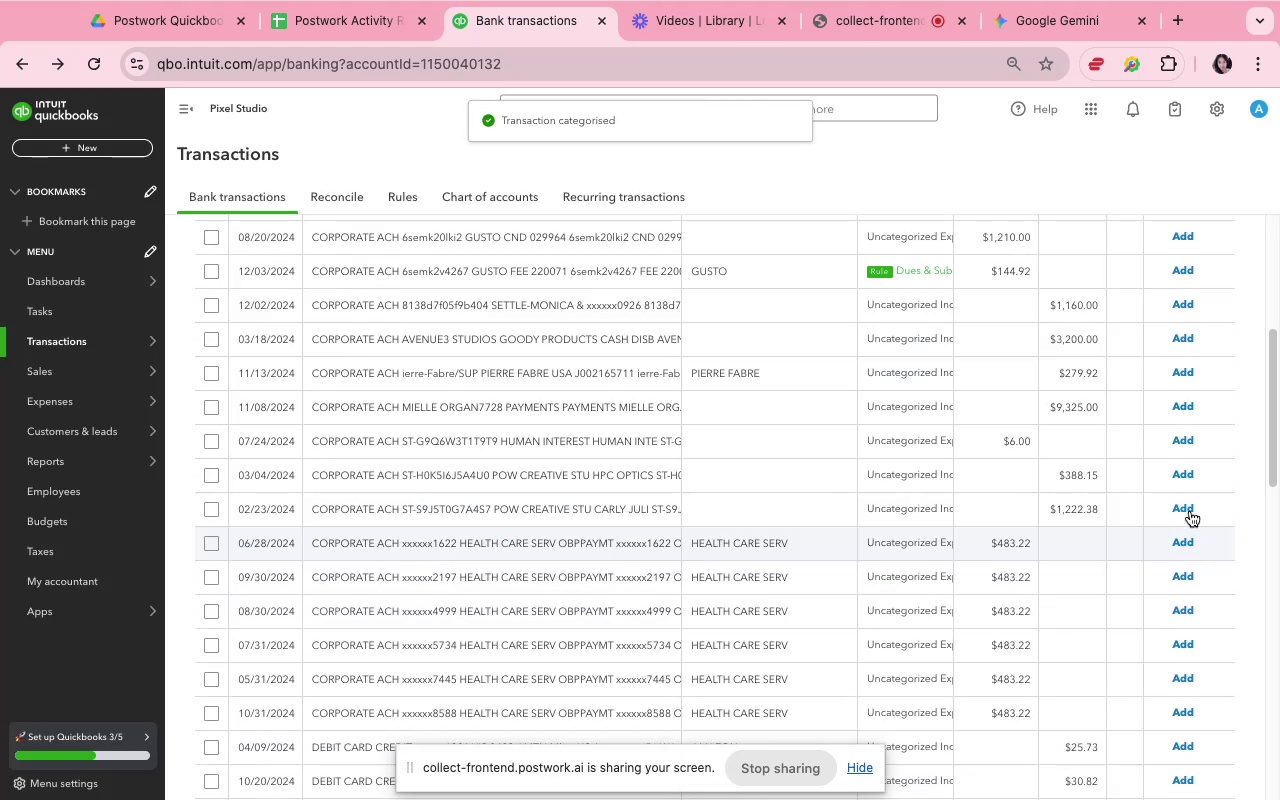 
left_click([913, 260])
 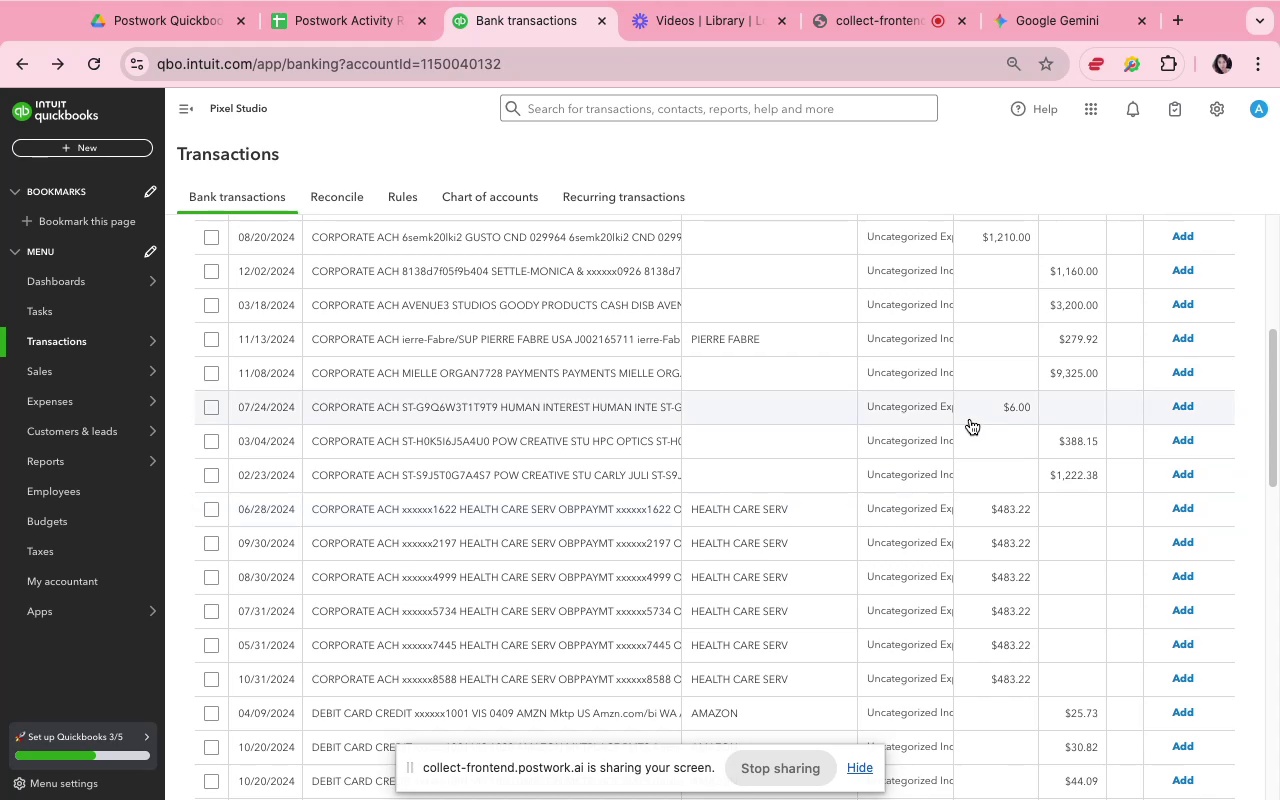 
wait(26.65)
 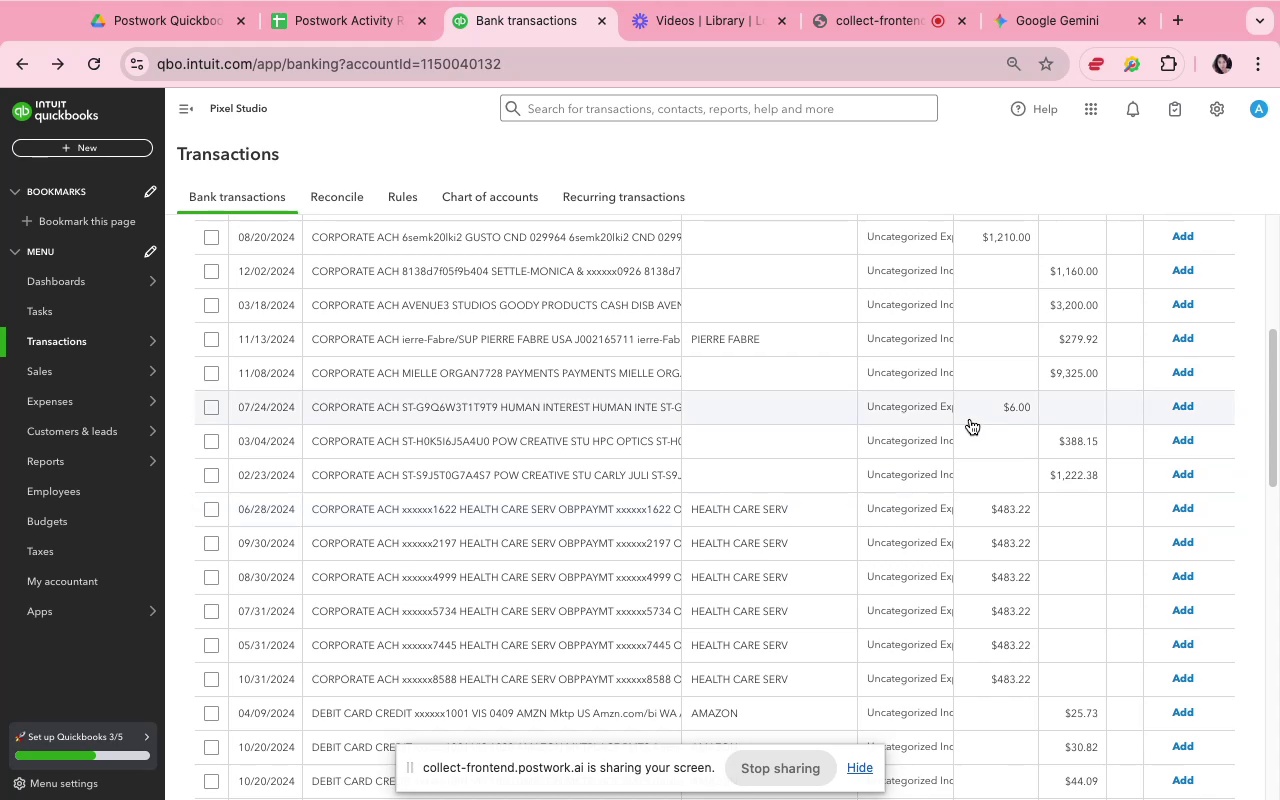 
scroll: coordinate [709, 578], scroll_direction: down, amount: 6.0
 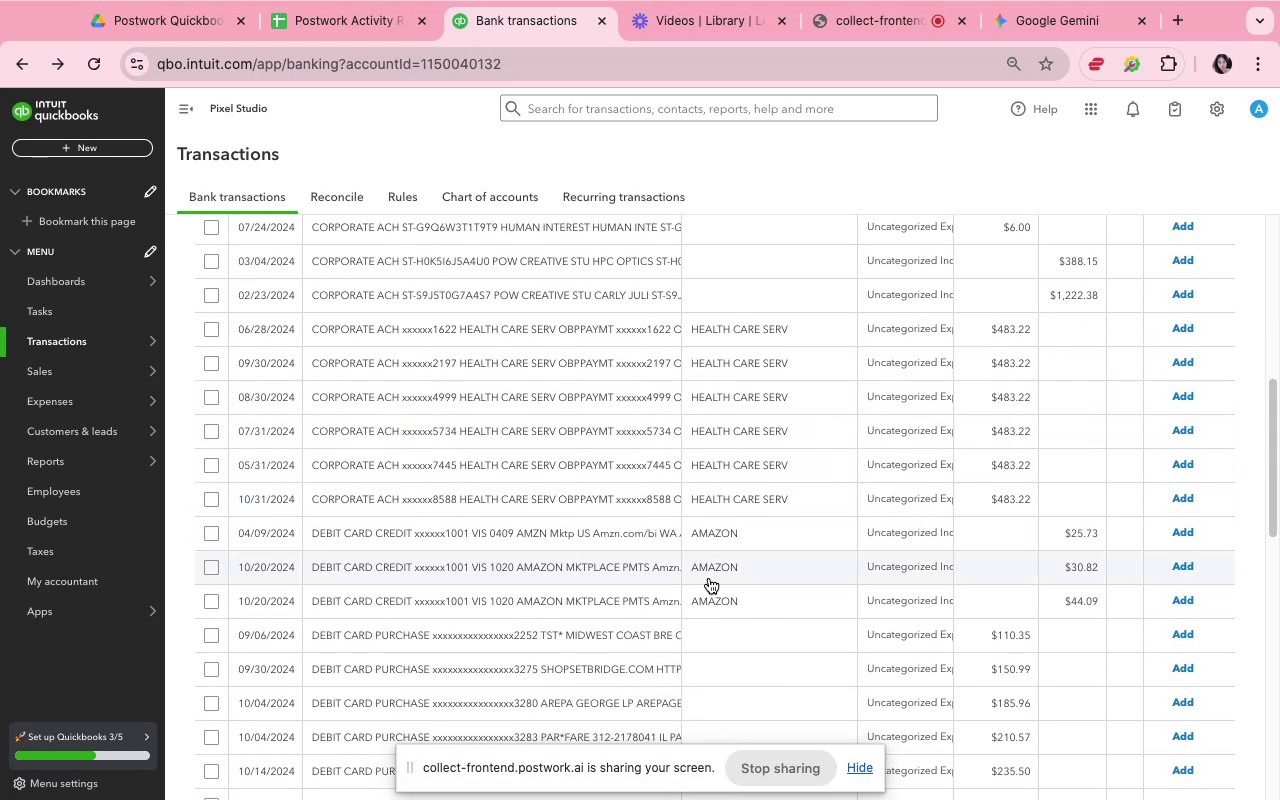 
scroll: coordinate [709, 578], scroll_direction: up, amount: 2.0
 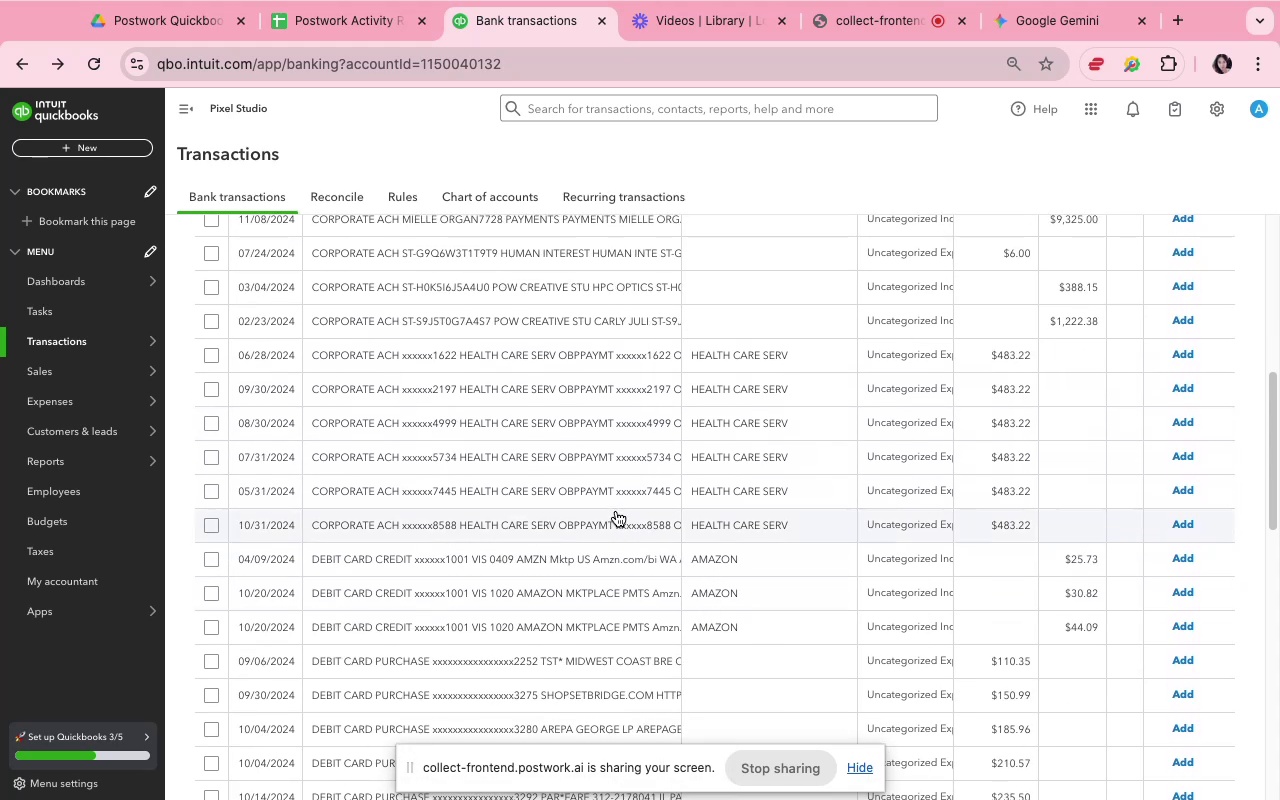 
scroll: coordinate [626, 512], scroll_direction: down, amount: 3.0
 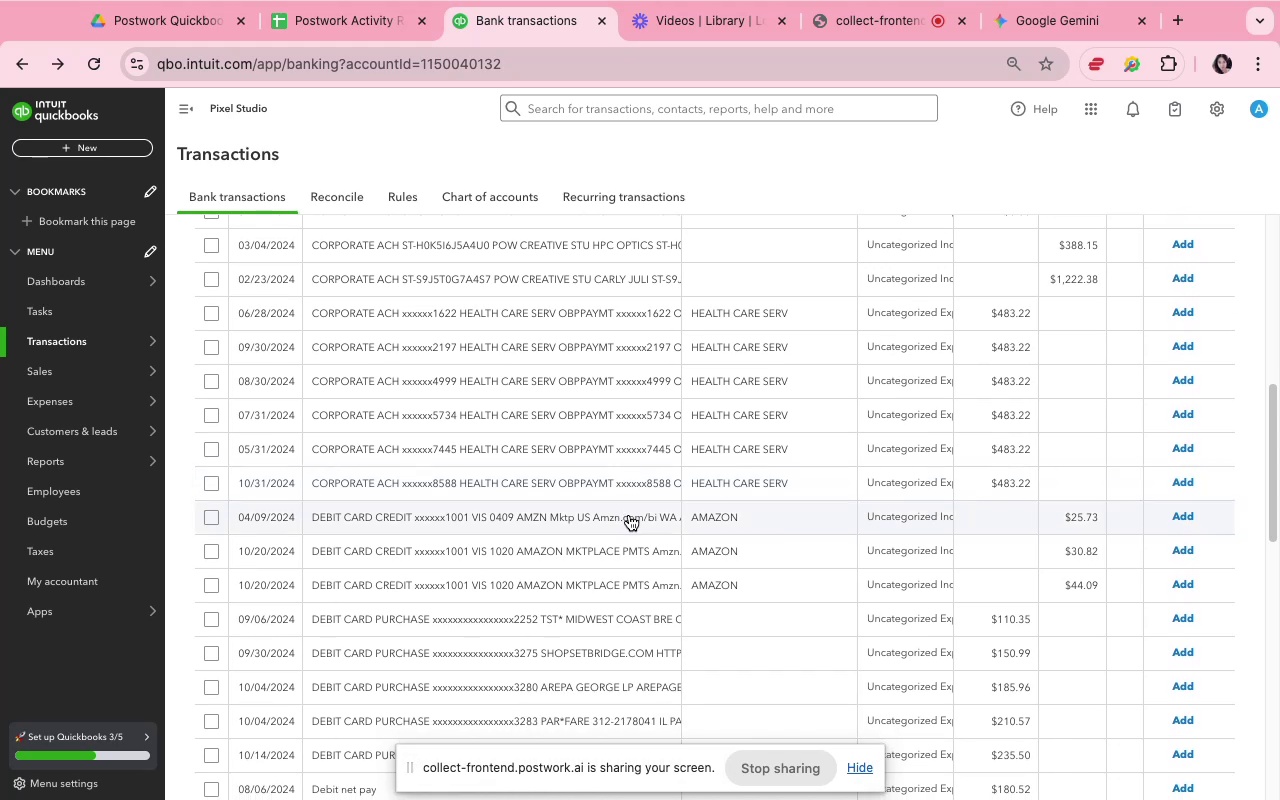 
left_click([629, 515])
 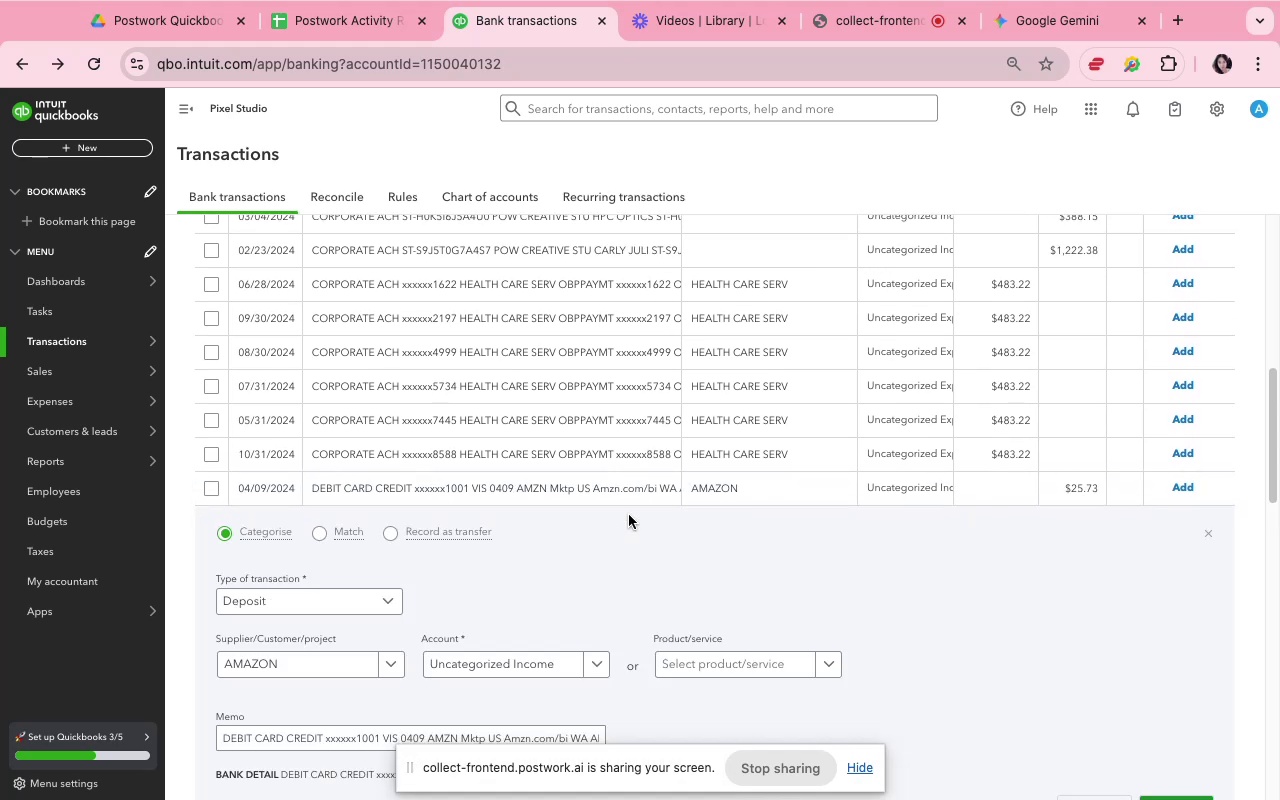 
scroll: coordinate [630, 515], scroll_direction: down, amount: 4.0
 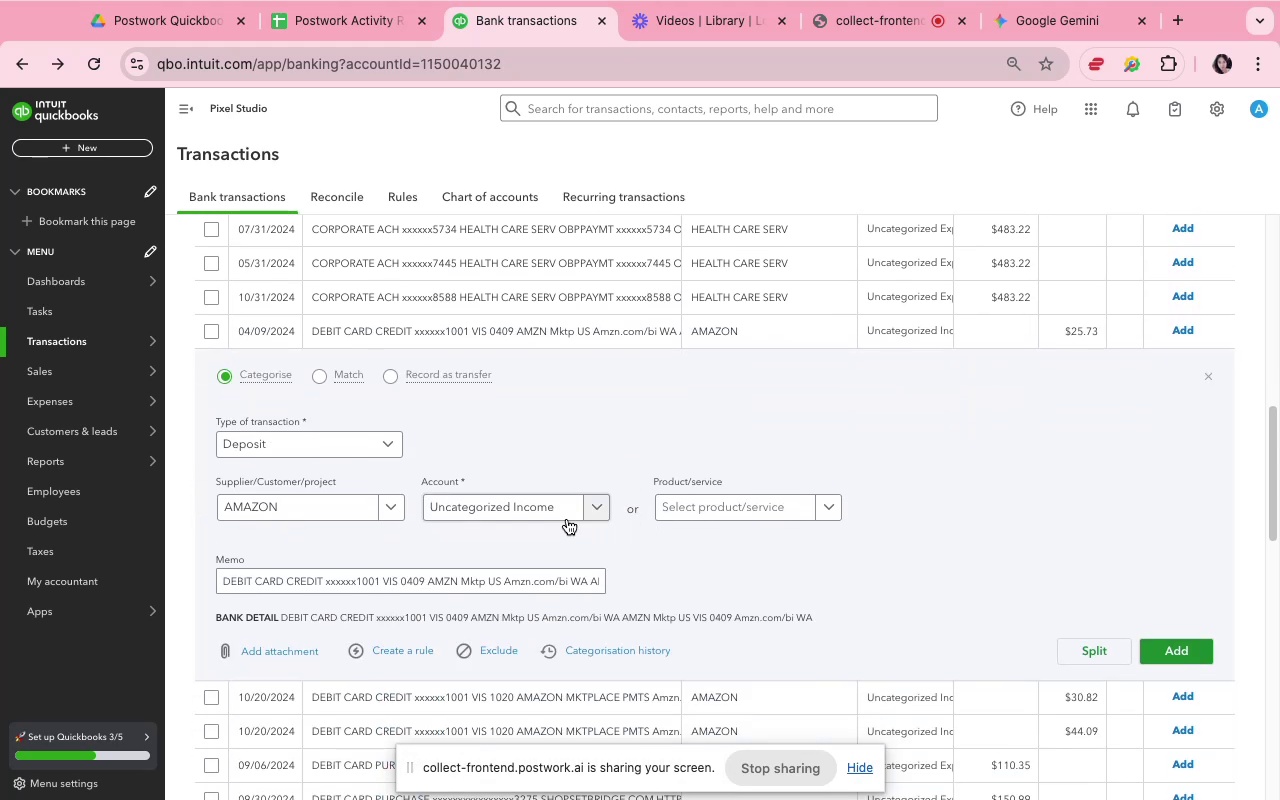 
left_click([564, 514])
 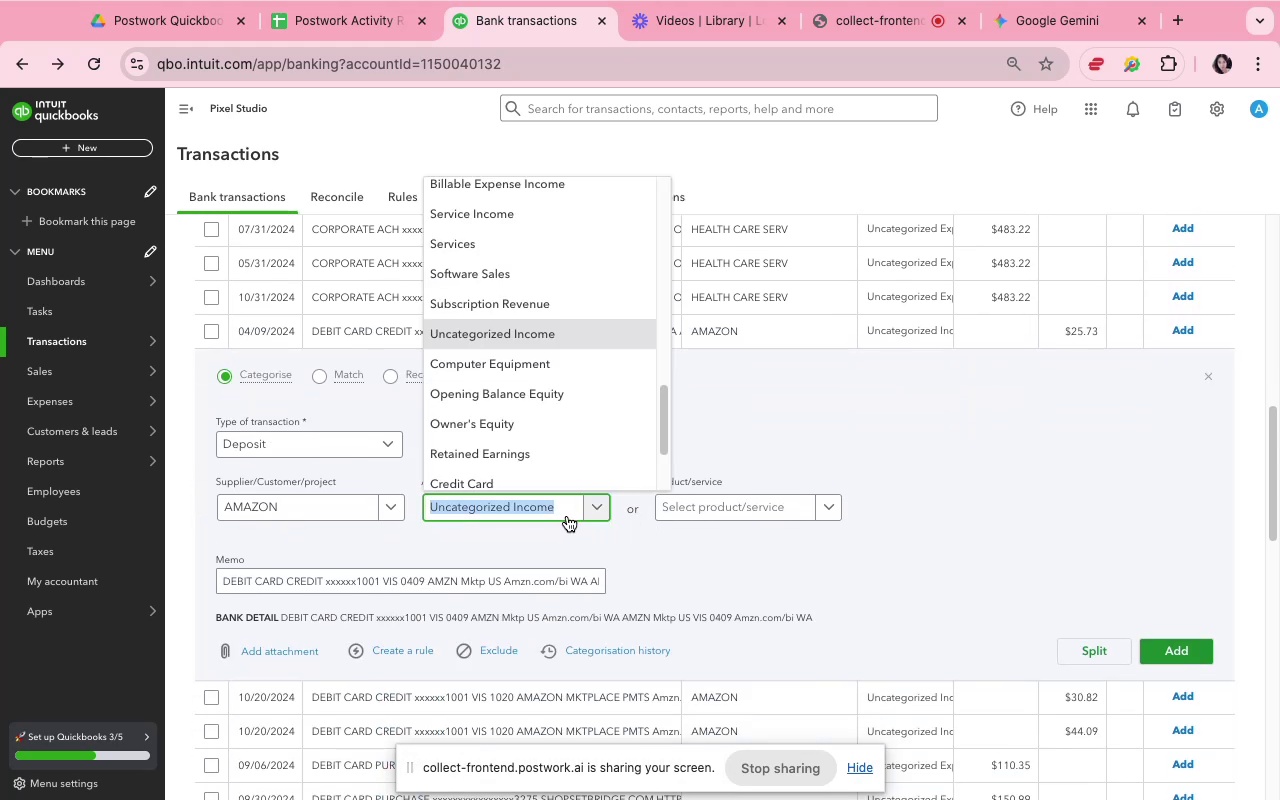 
scroll: coordinate [607, 466], scroll_direction: down, amount: 12.0
 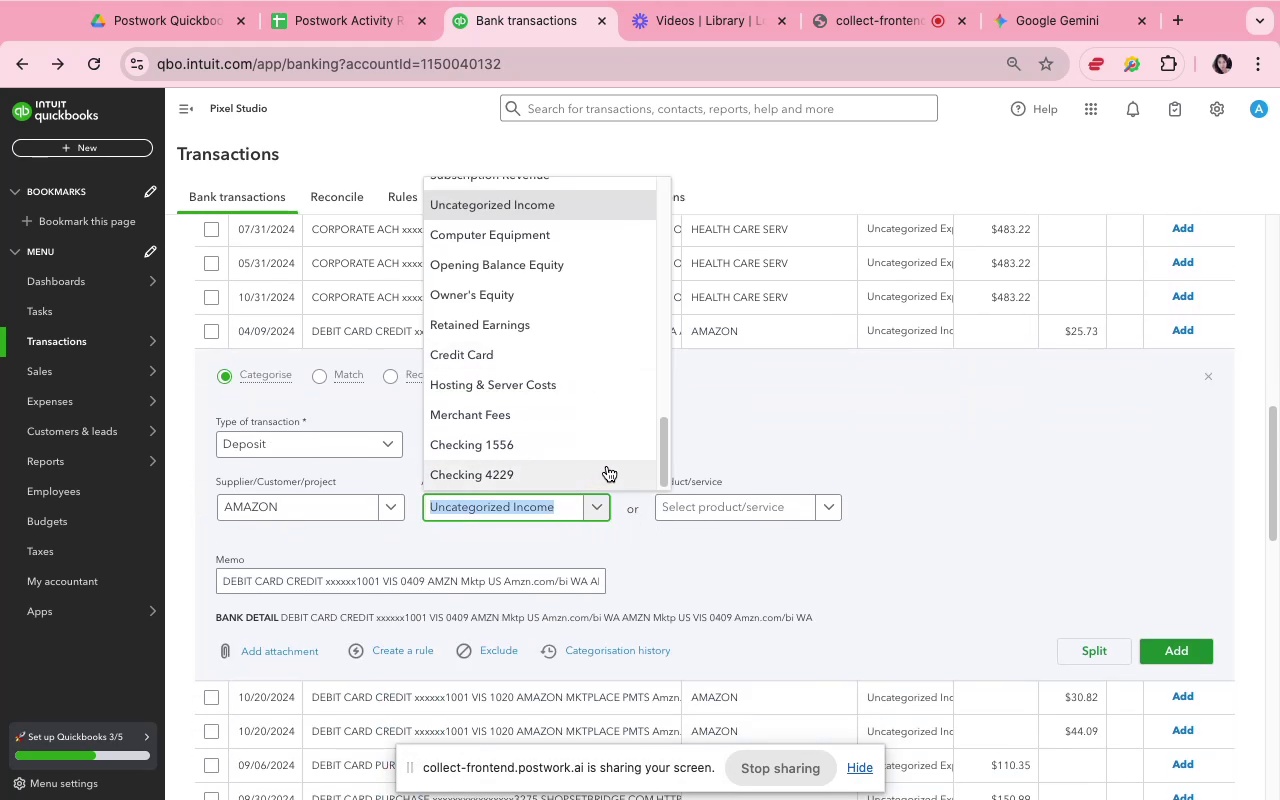 
scroll: coordinate [596, 454], scroll_direction: up, amount: 18.0
 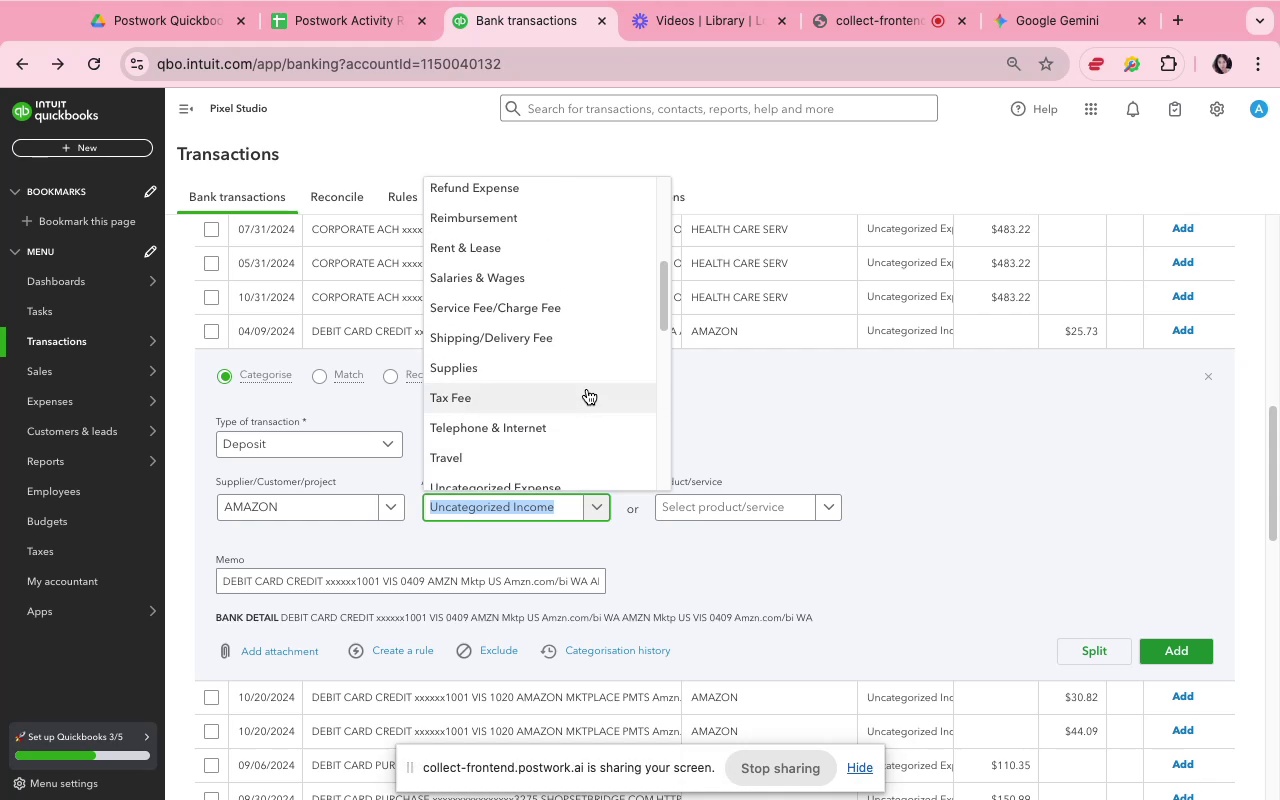 
left_click([585, 379])
 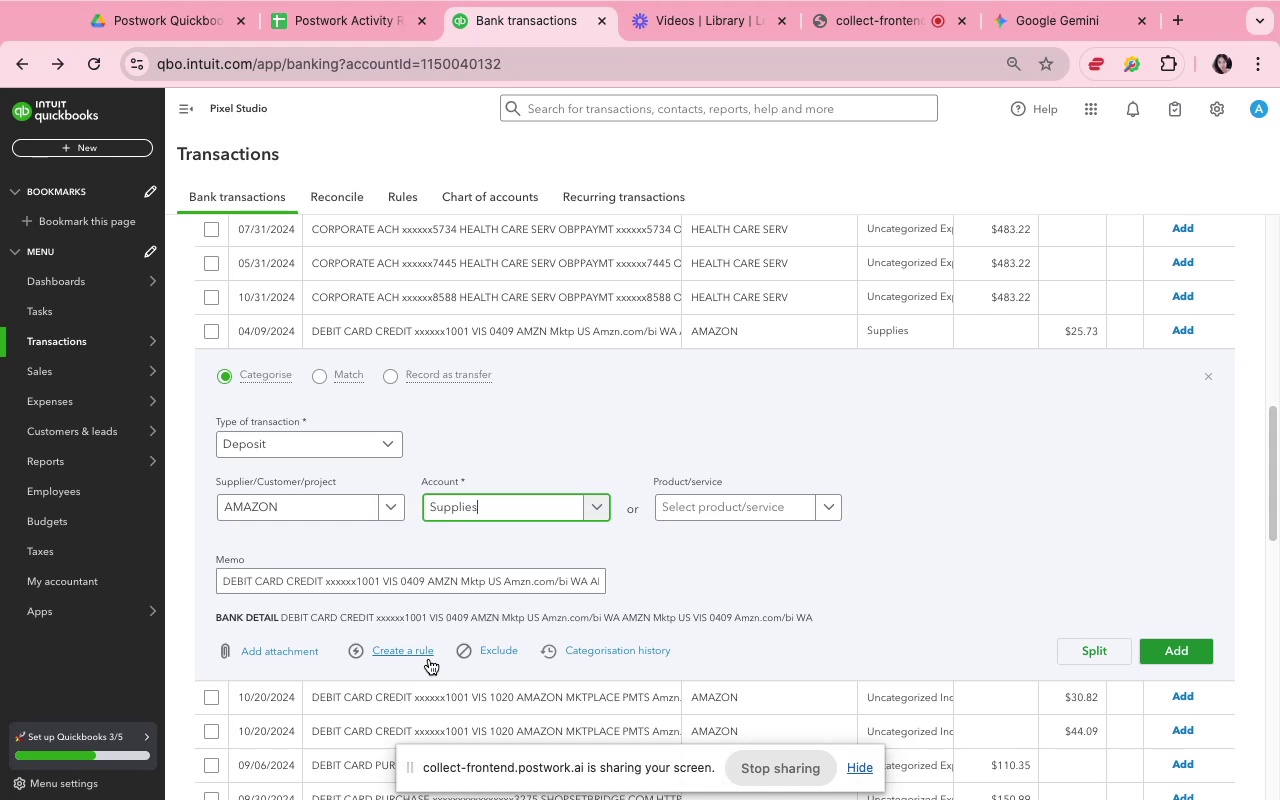 
wait(6.65)
 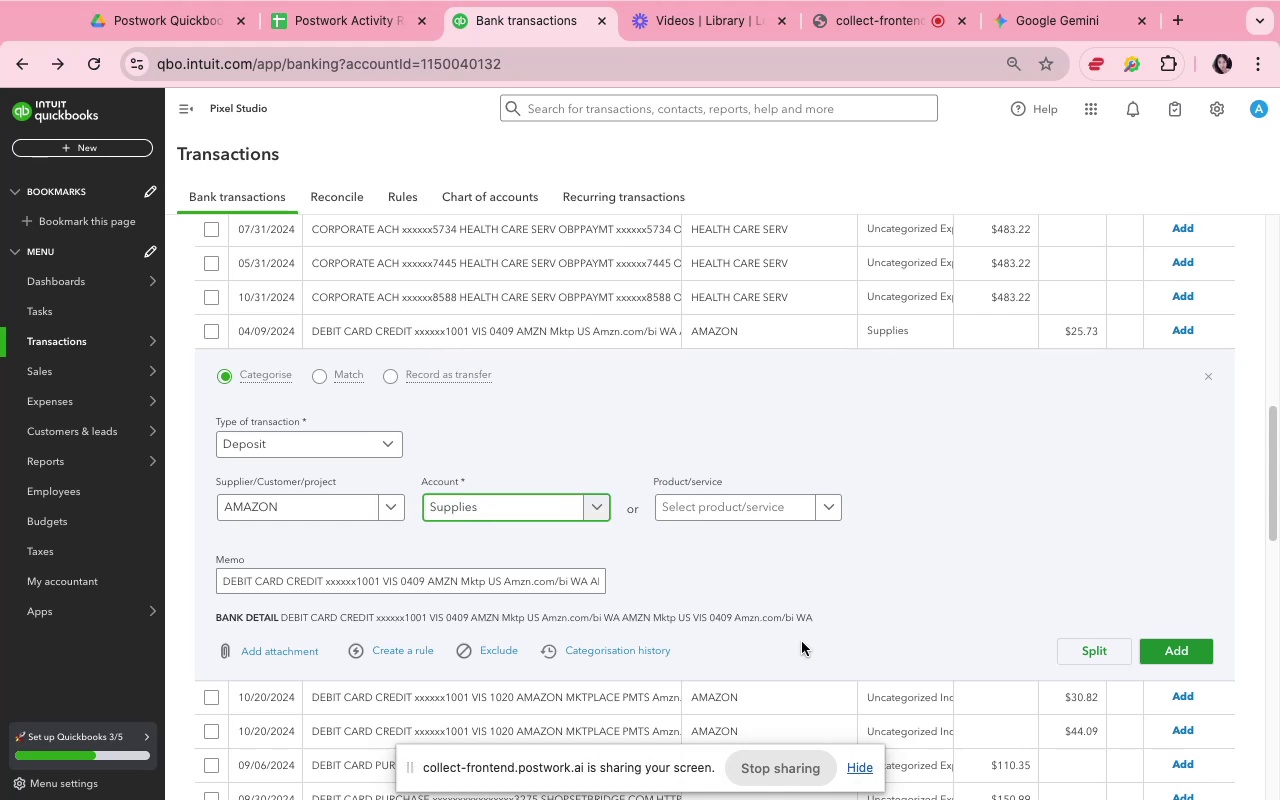 
left_click([429, 659])
 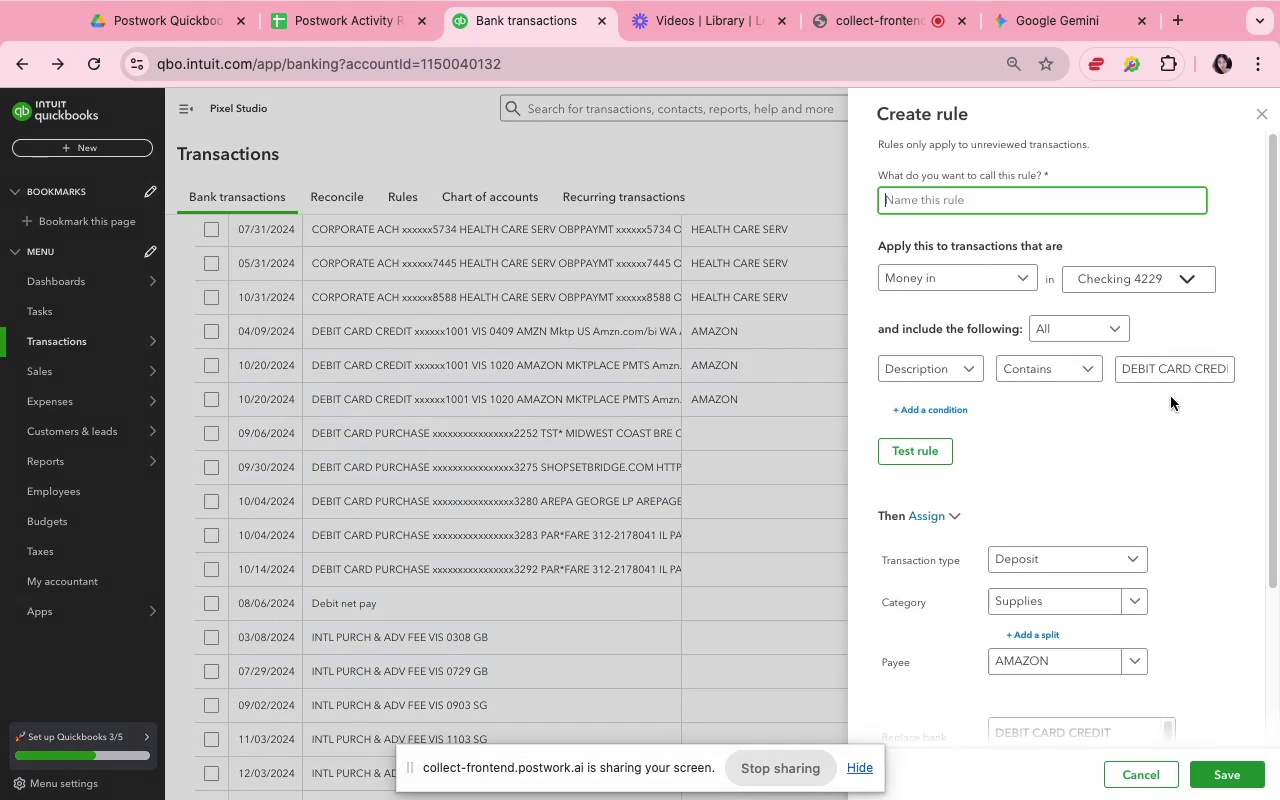 
left_click([1171, 375])
 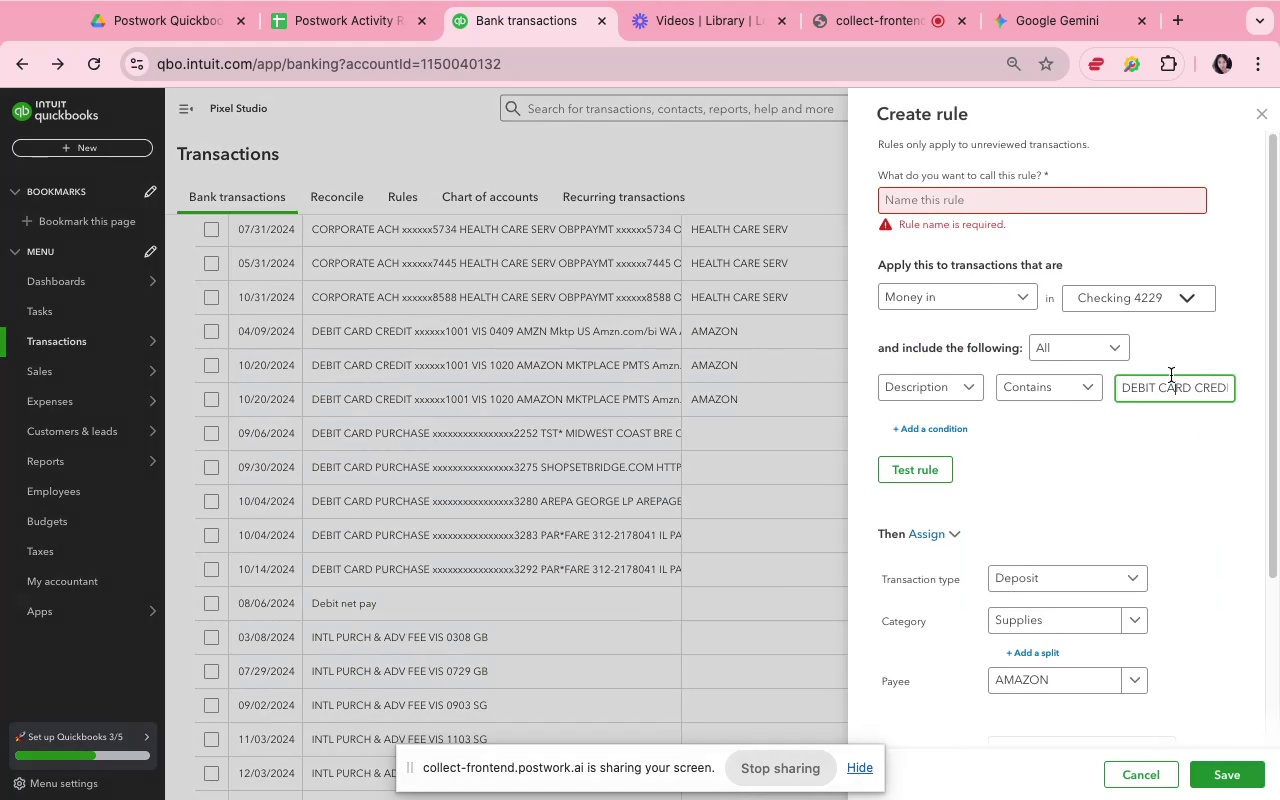 
left_click([1116, 199])
 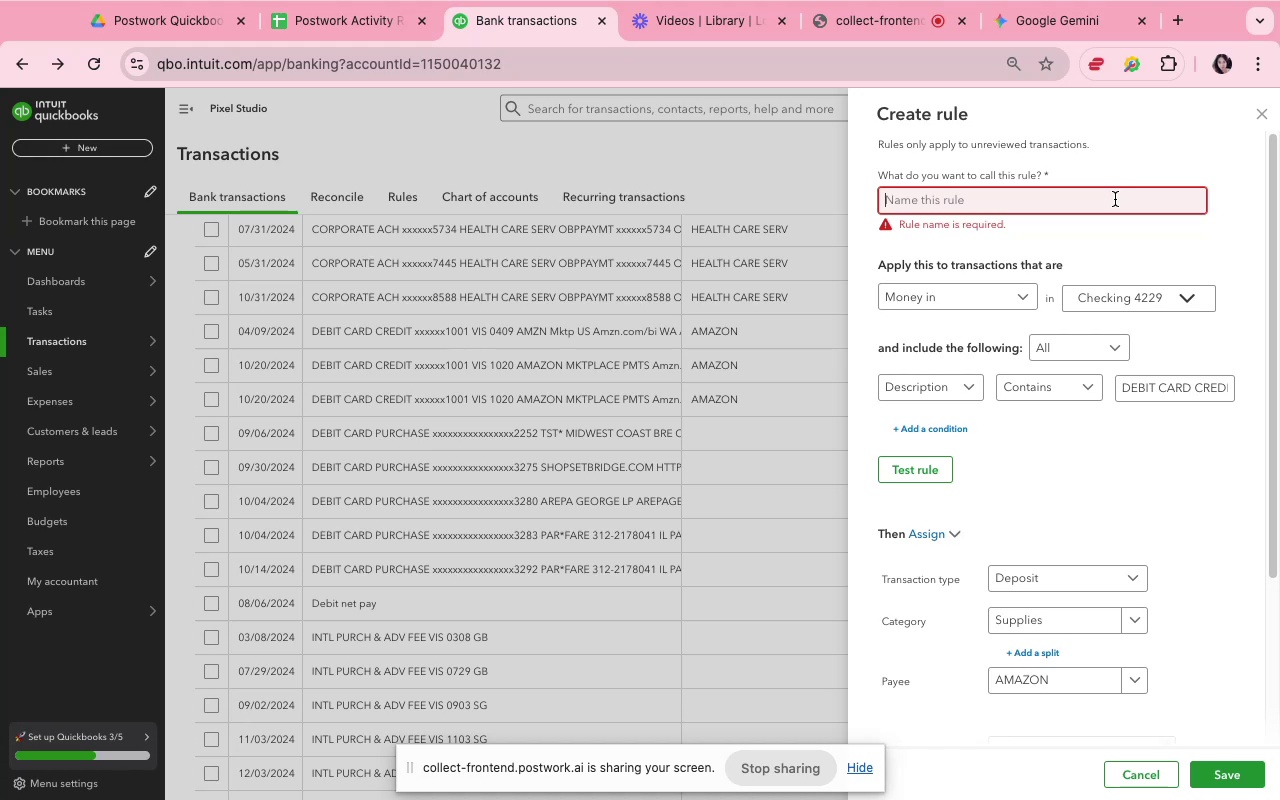 
type(amzn)
 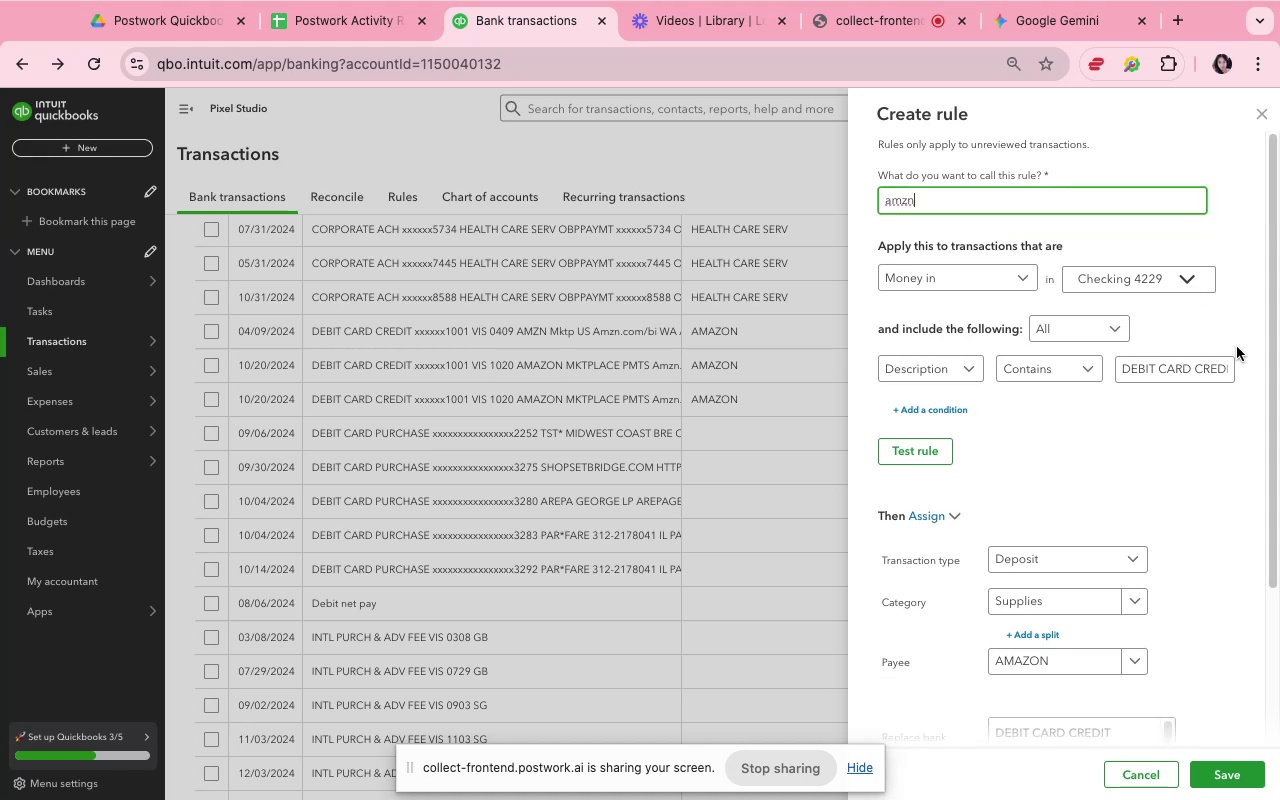 
left_click([1220, 359])
 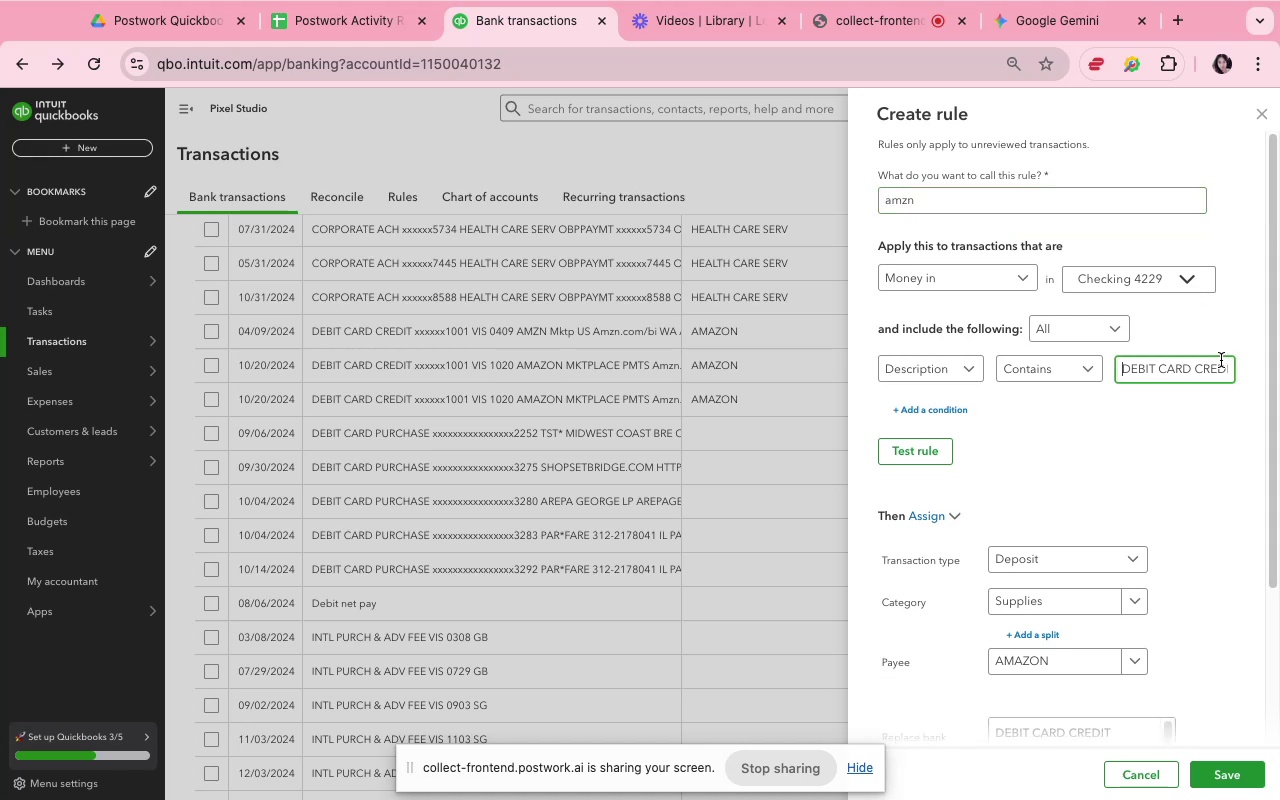 
hold_key(key=ArrowRight, duration=1.51)
 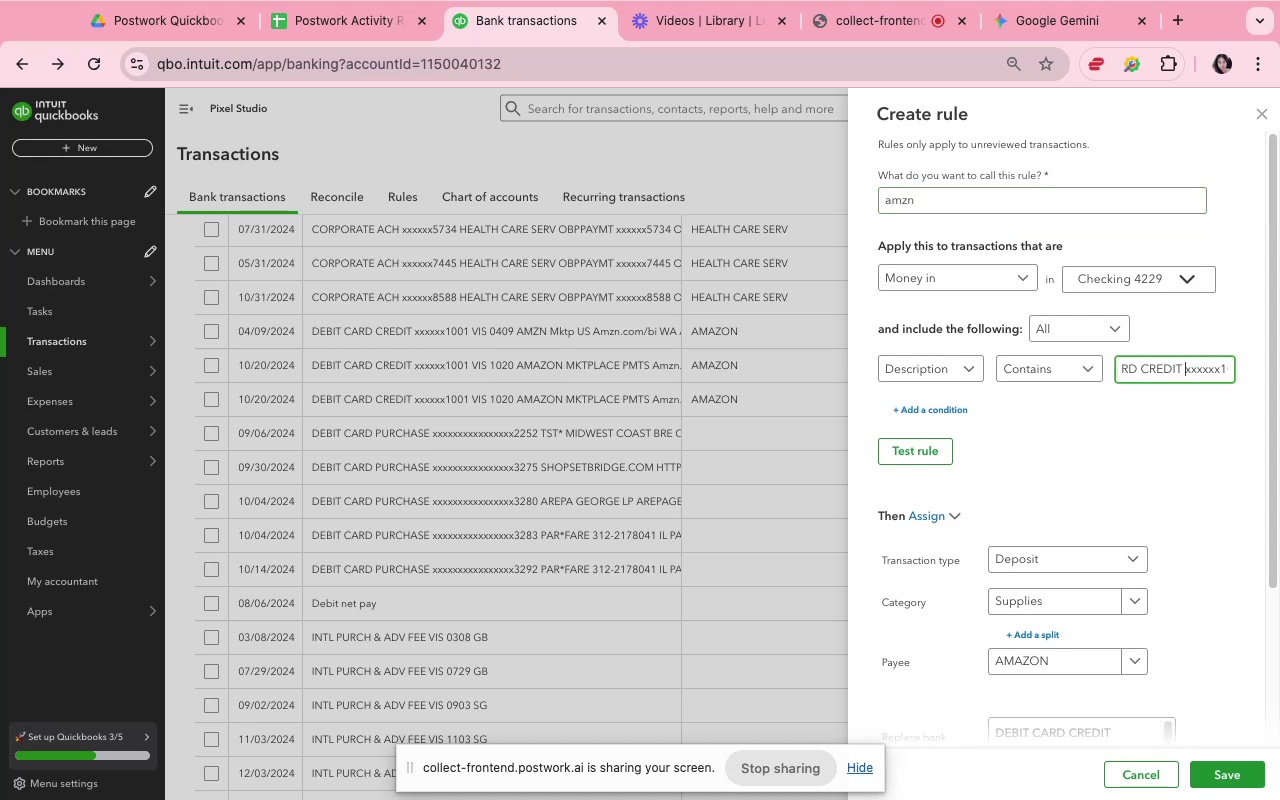 
hold_key(key=ArrowRight, duration=1.51)
 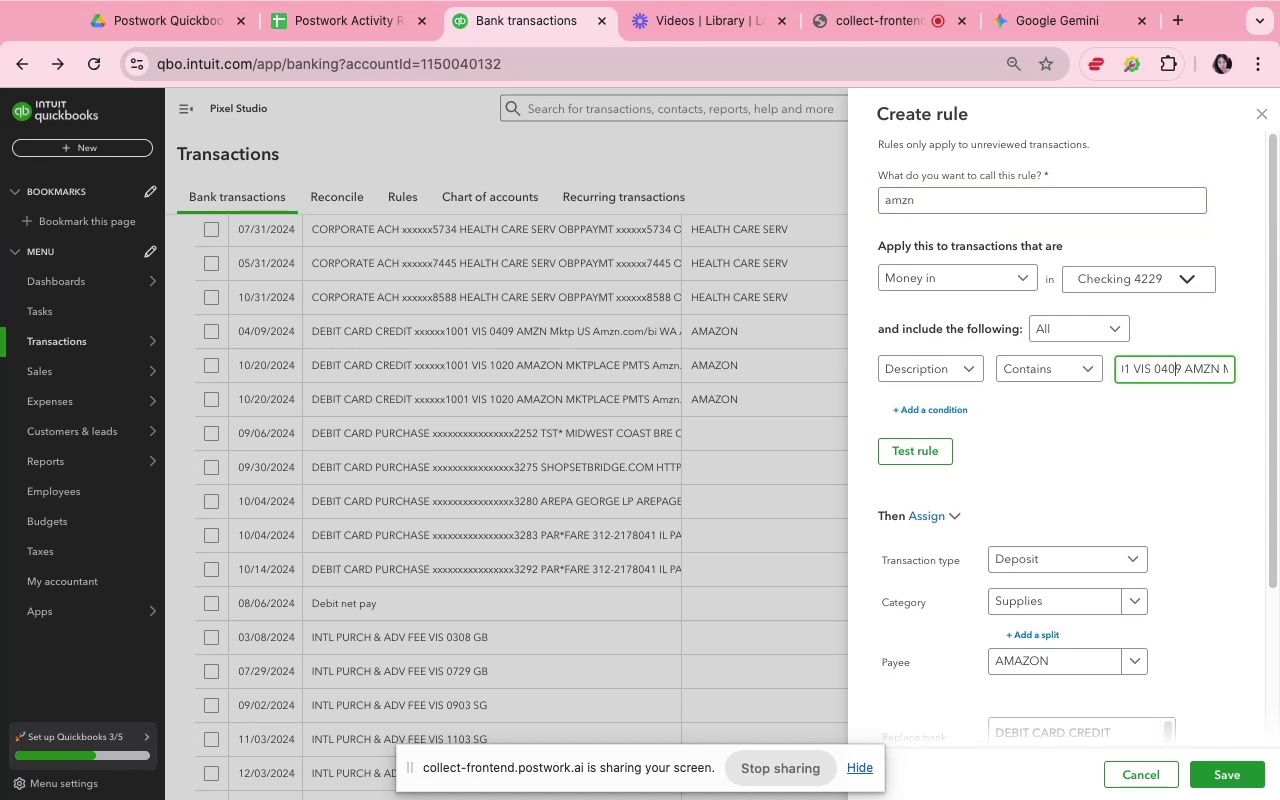 
hold_key(key=ArrowRight, duration=0.98)
 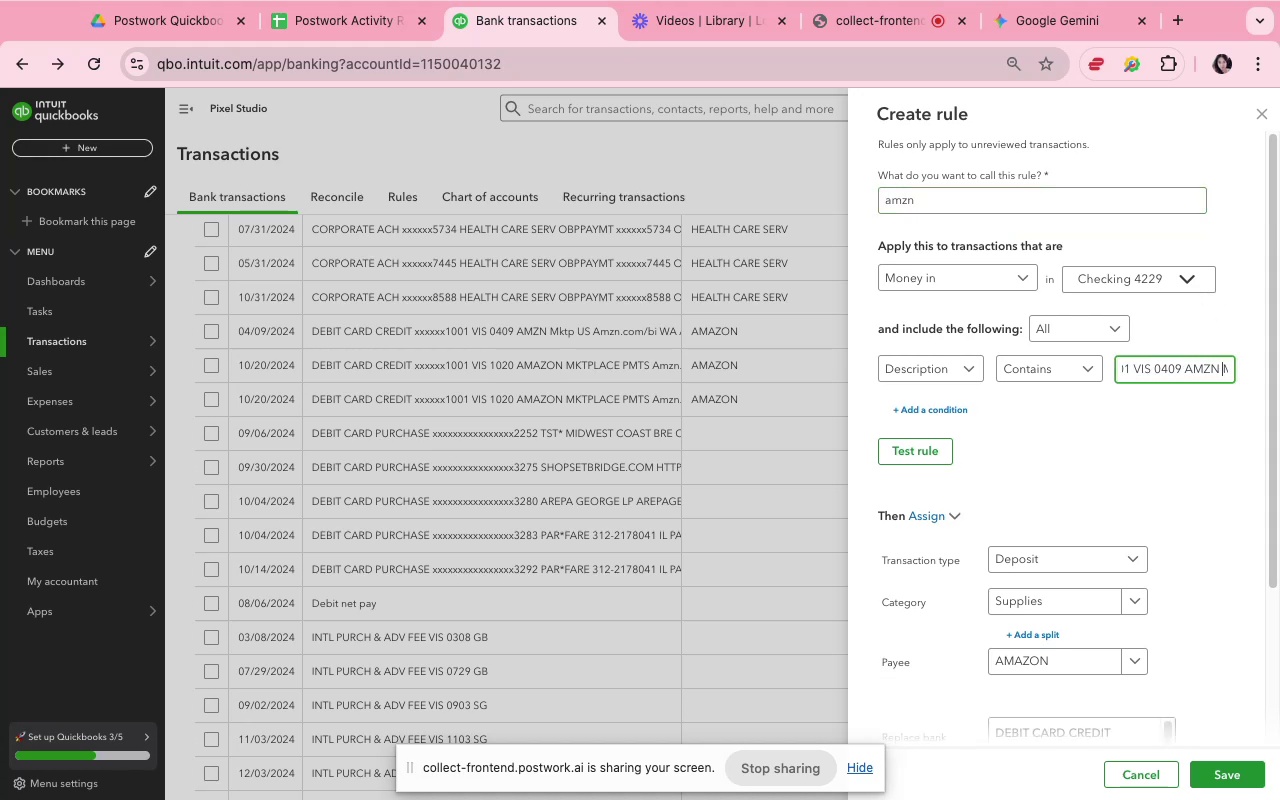 
key(ArrowLeft)
 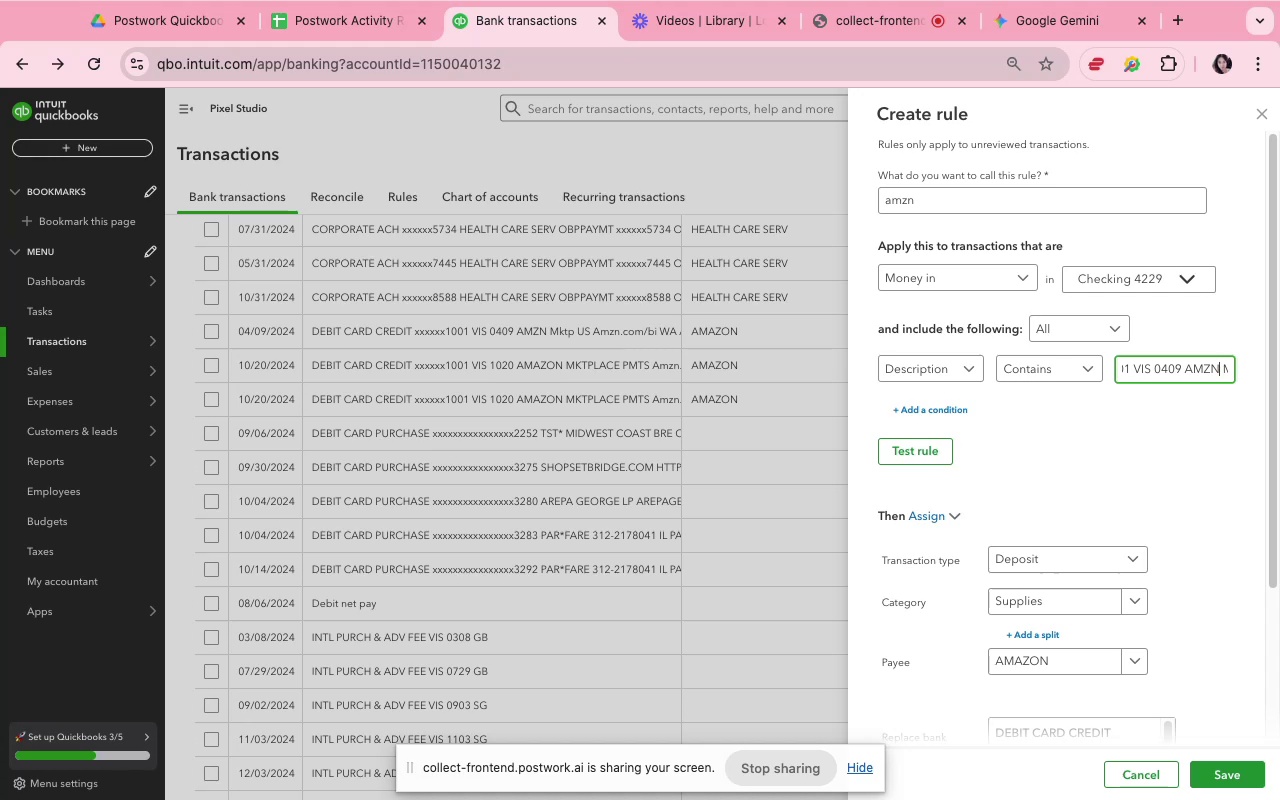 
key(ArrowLeft)
 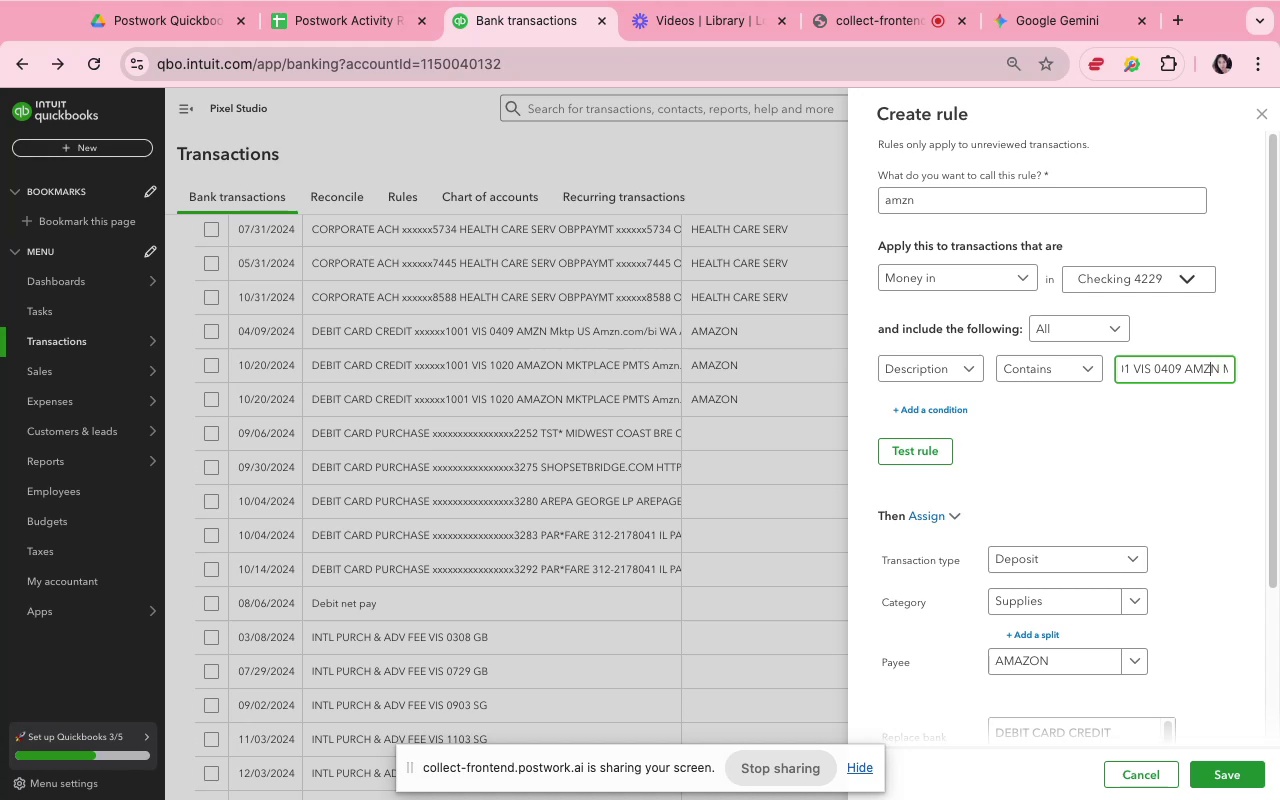 
key(ArrowLeft)
 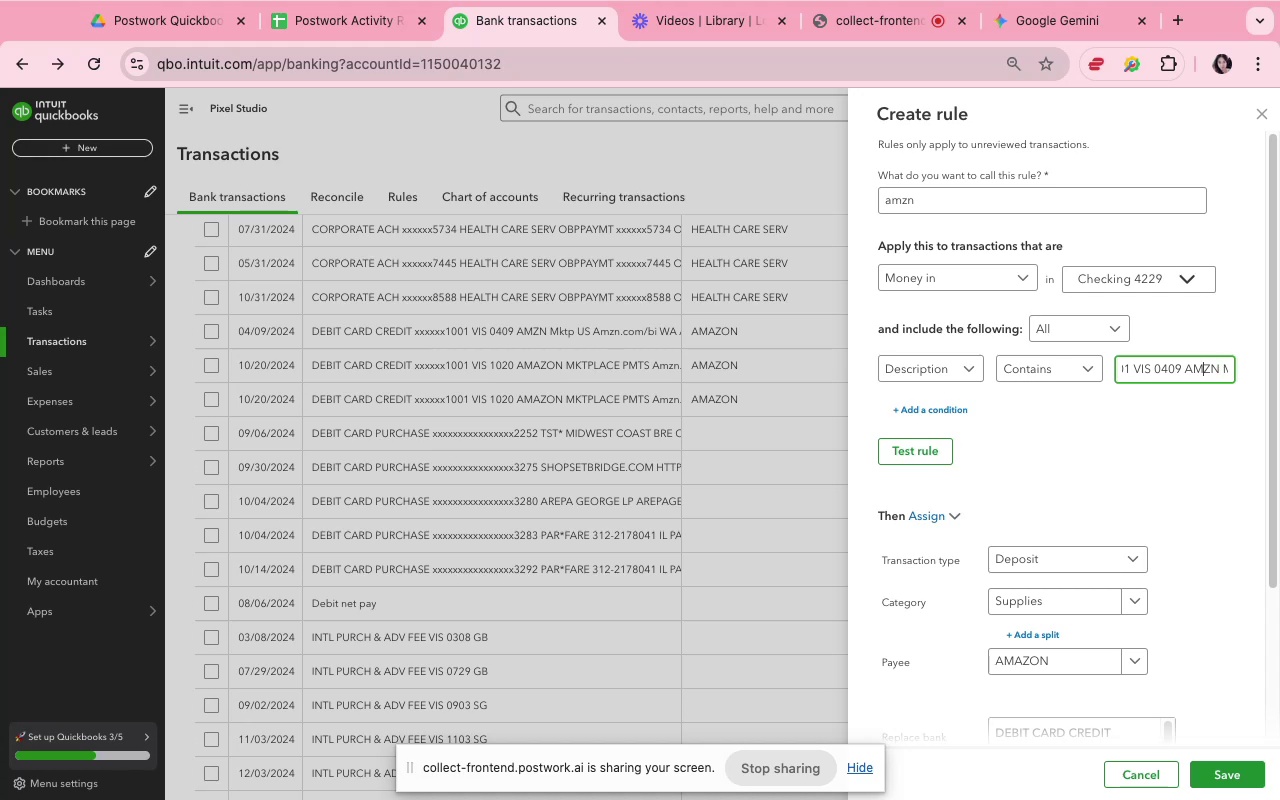 
key(ArrowLeft)
 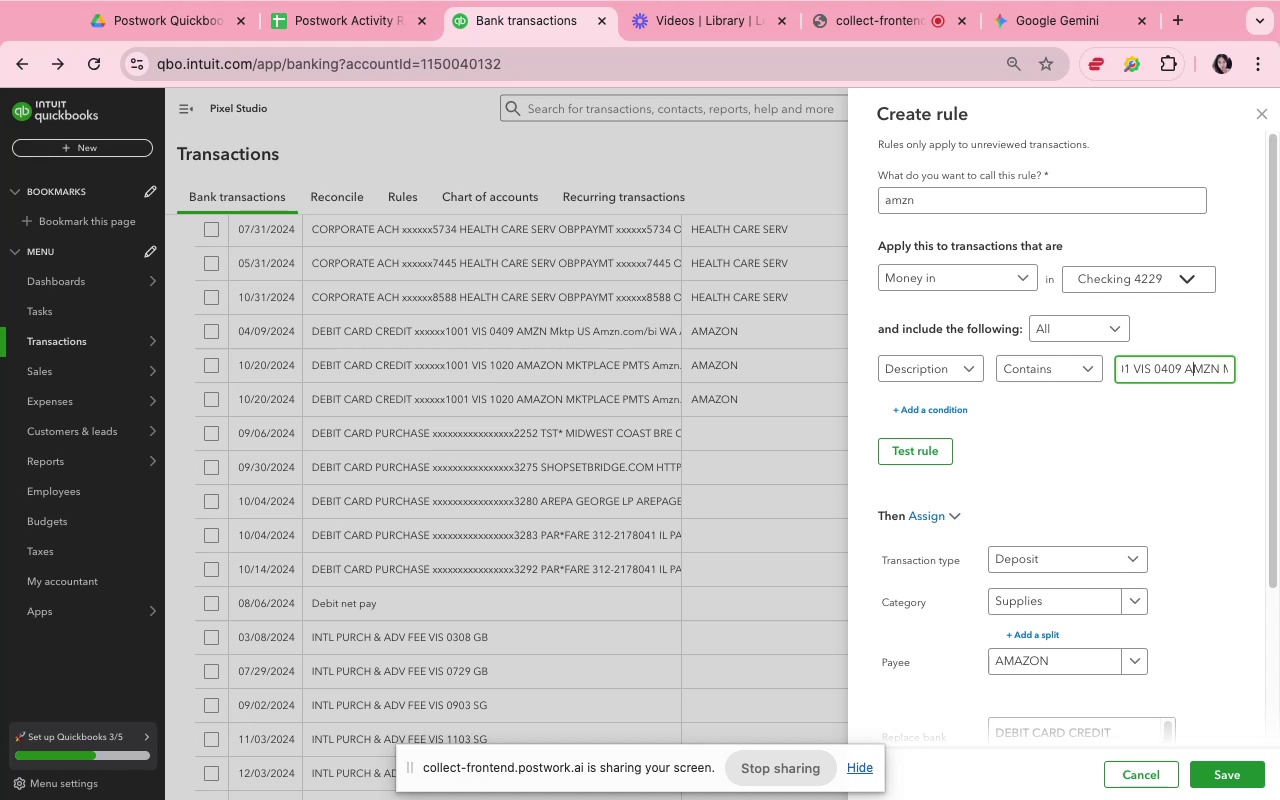 
key(ArrowLeft)
 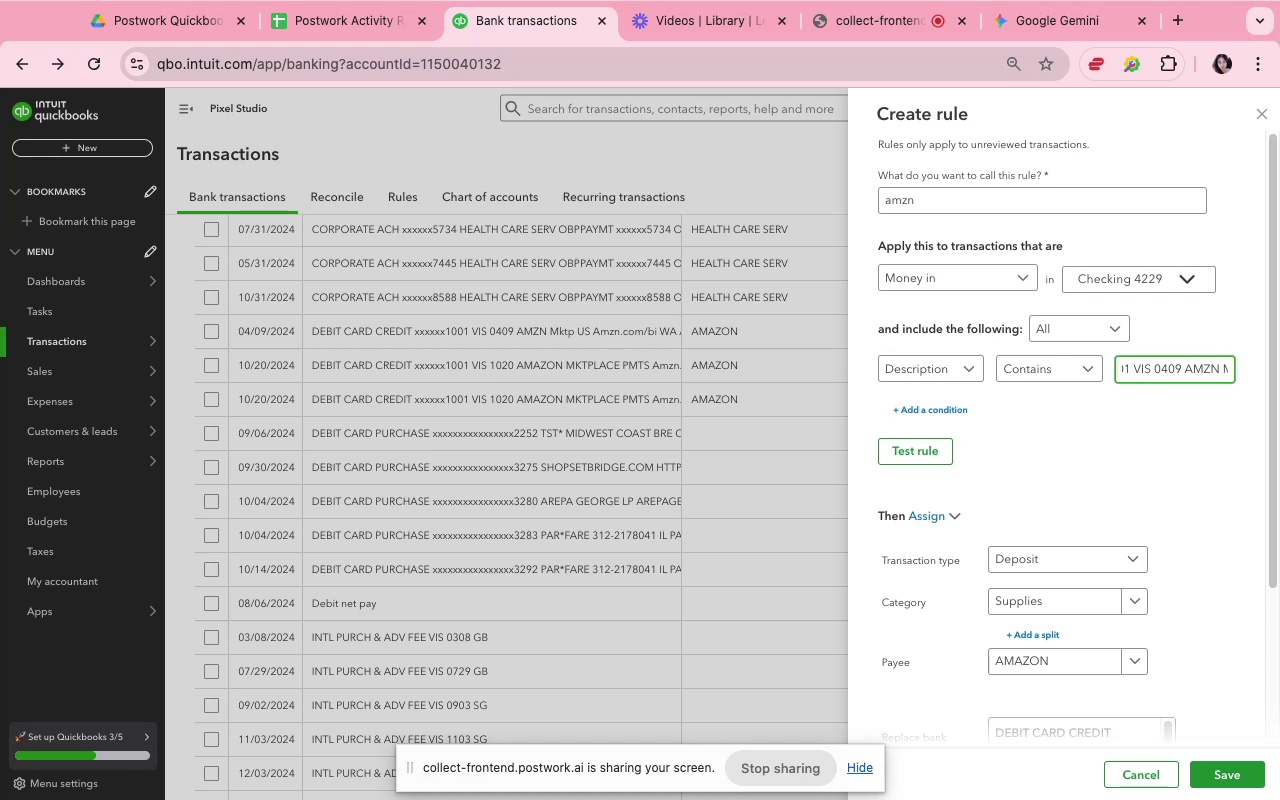 
key(Meta+Shift+ArrowLeft)
 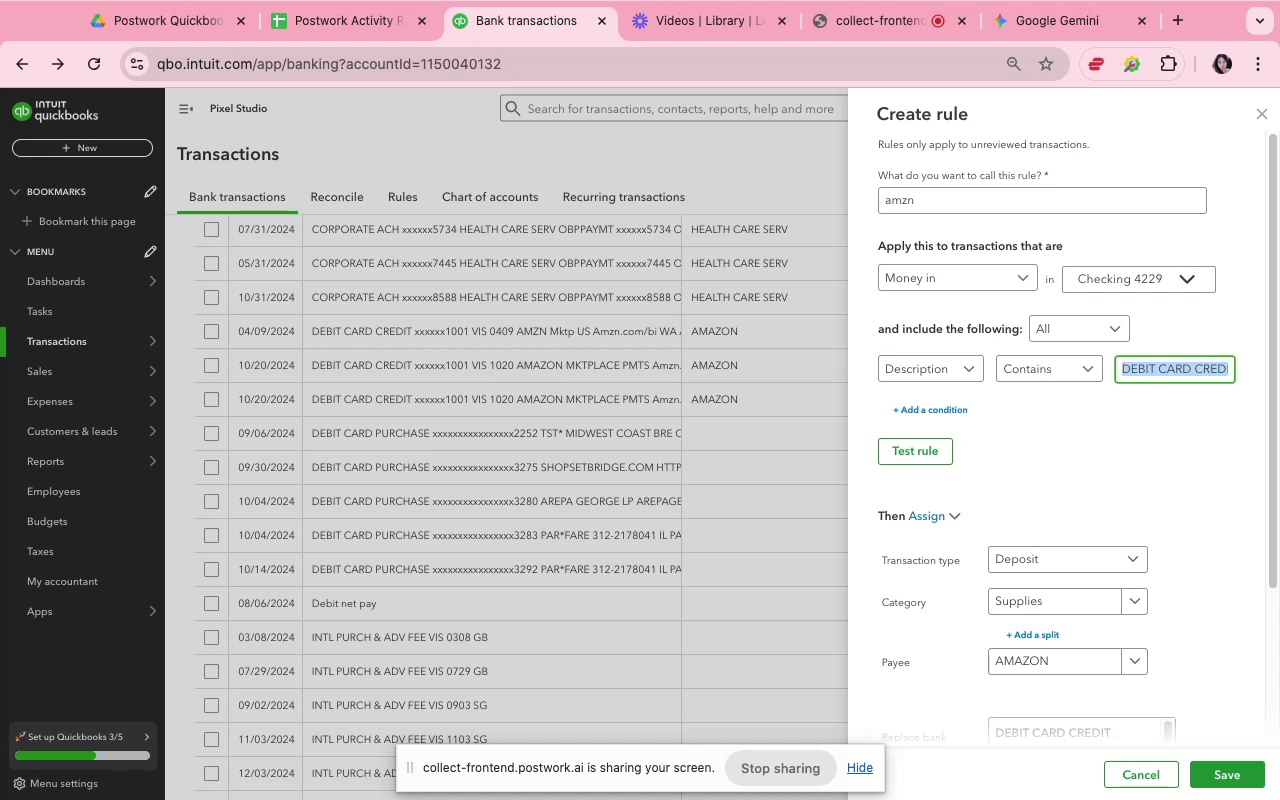 
key(Backspace)
 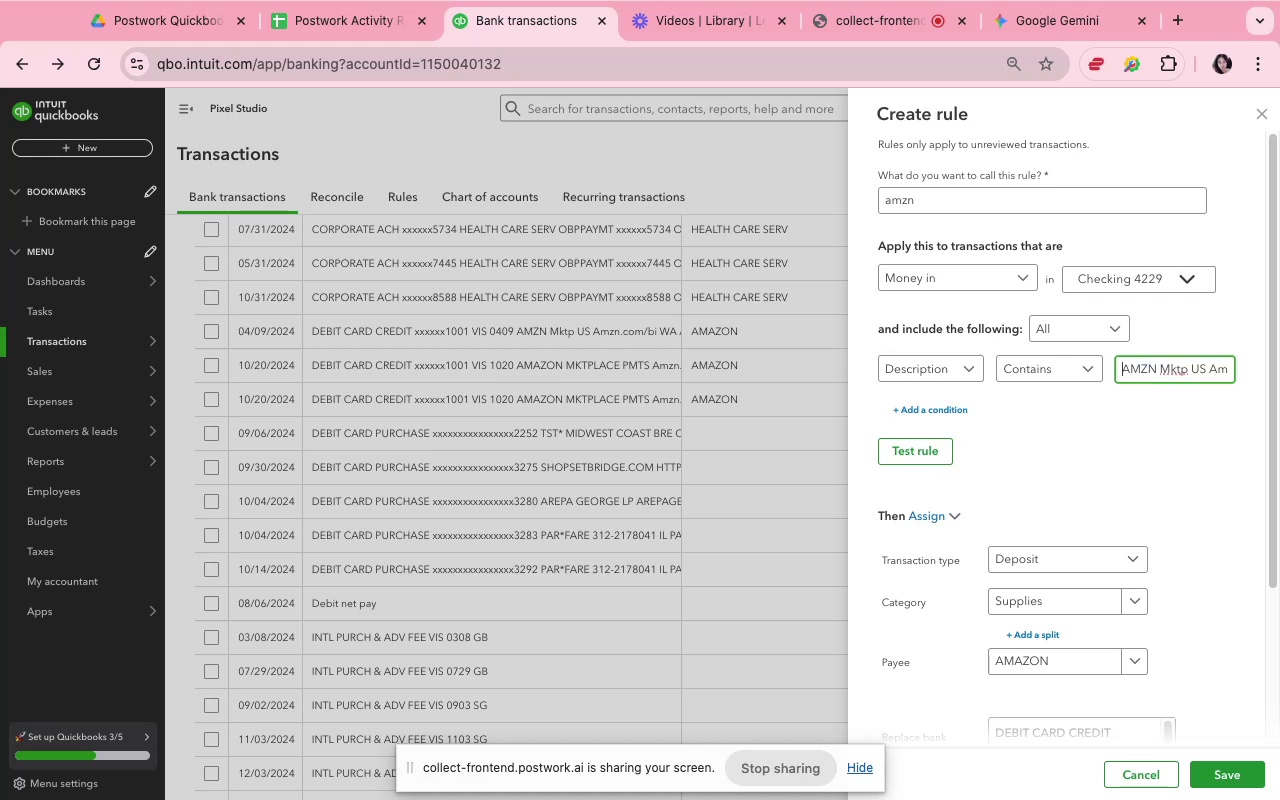 
key(ArrowRight)
 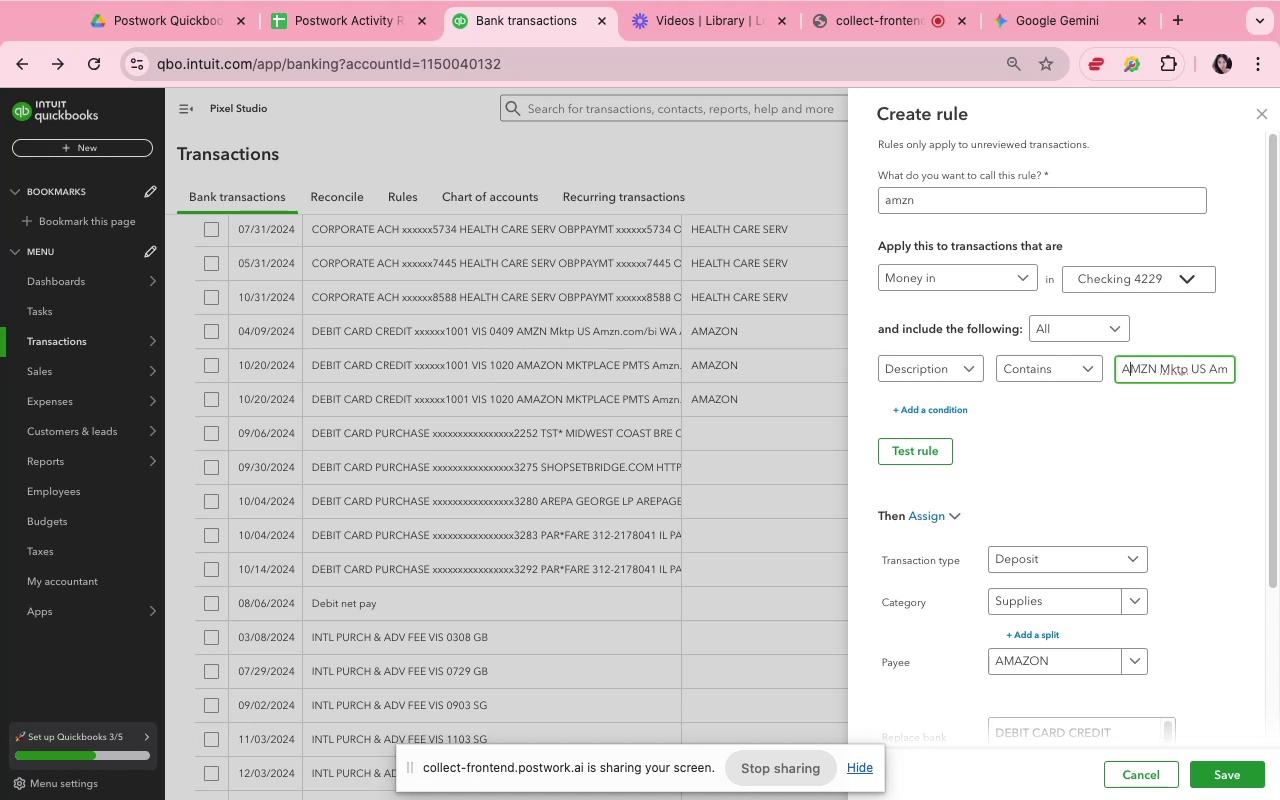 
key(ArrowRight)
 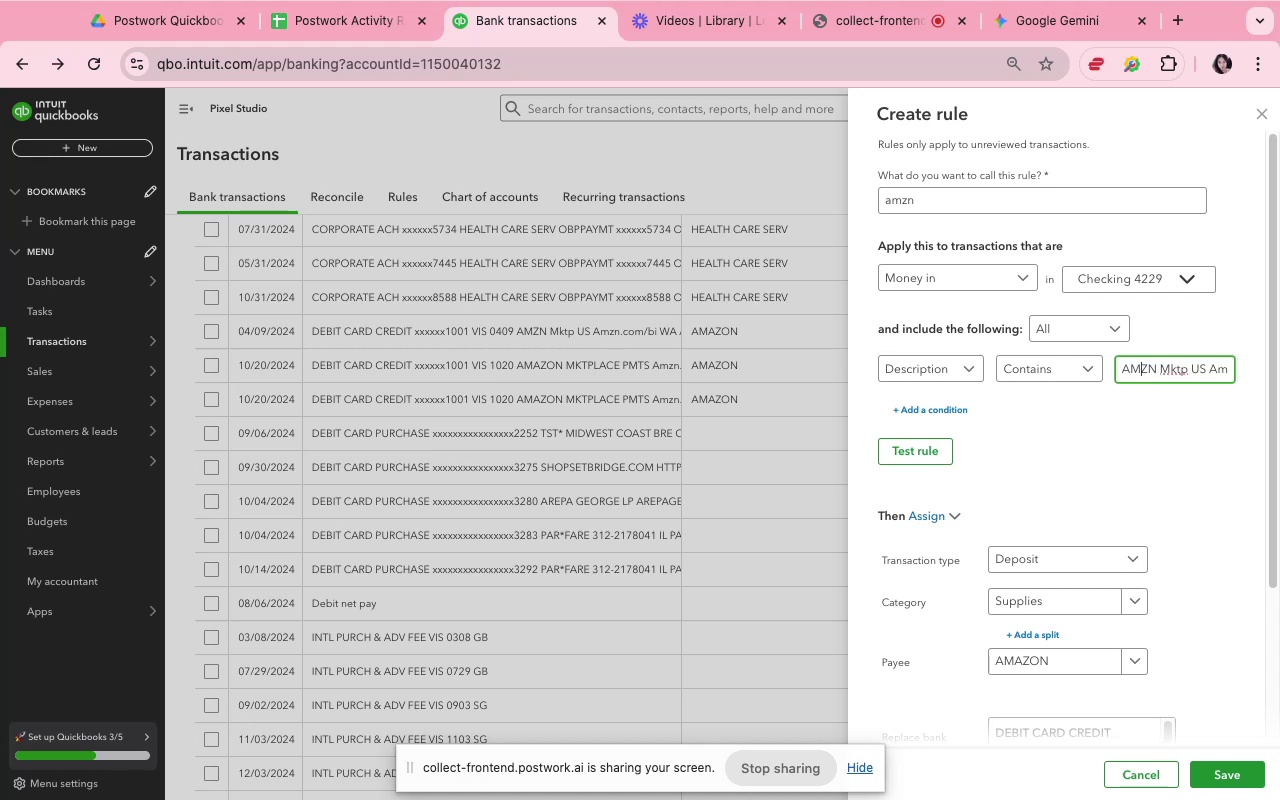 
key(ArrowRight)
 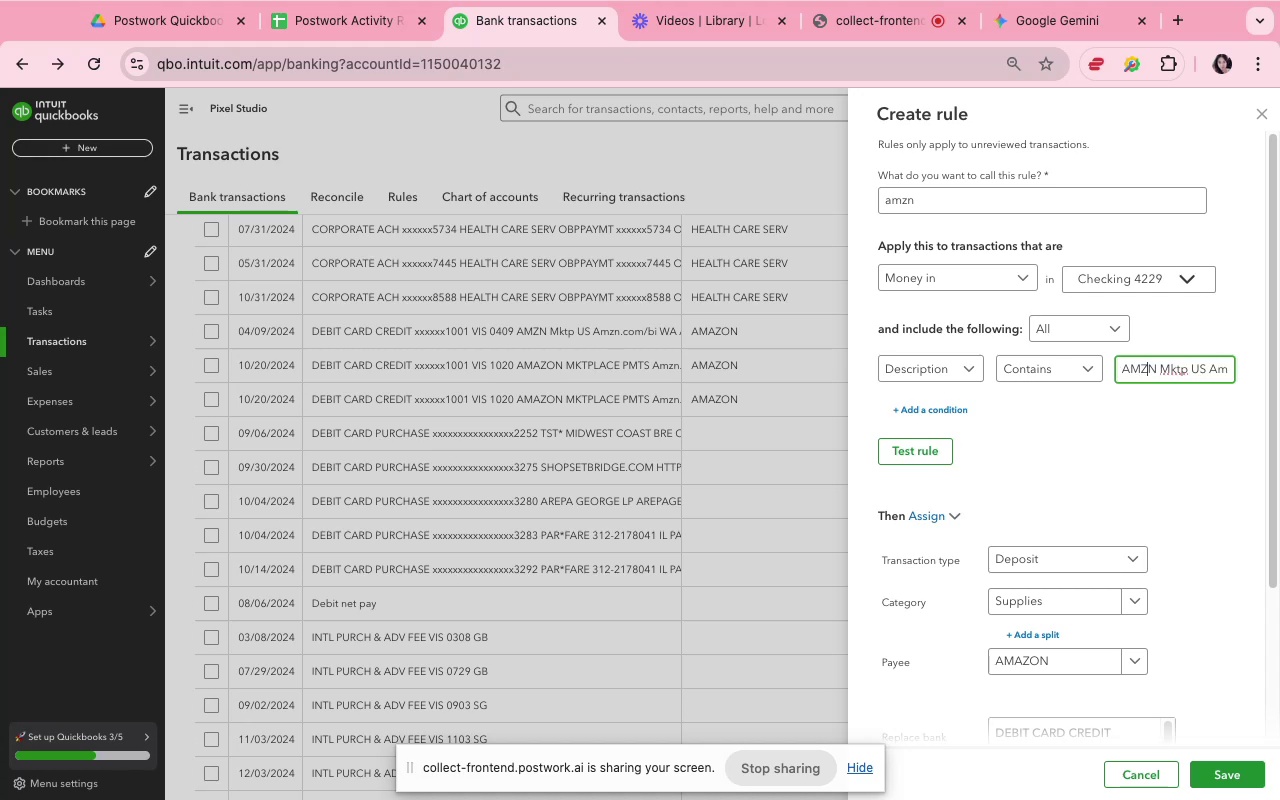 
key(ArrowRight)
 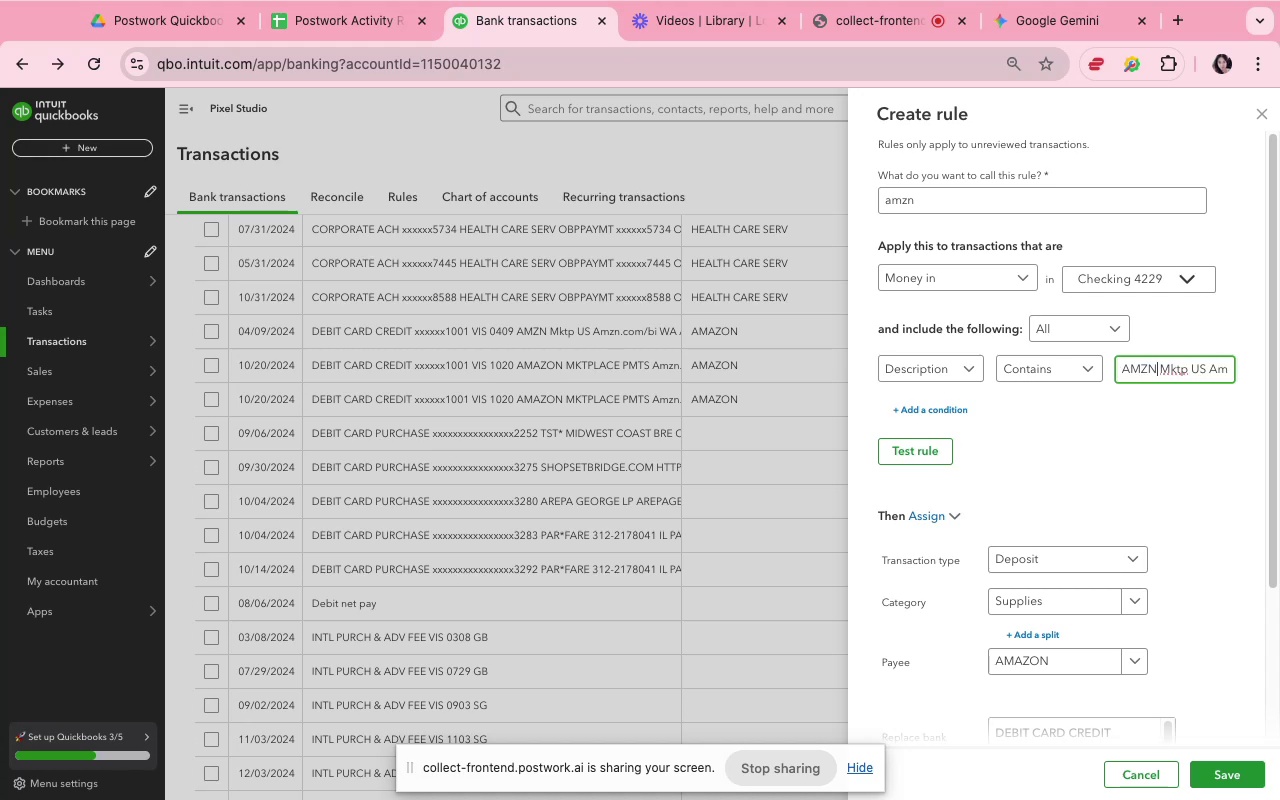 
key(ArrowRight)
 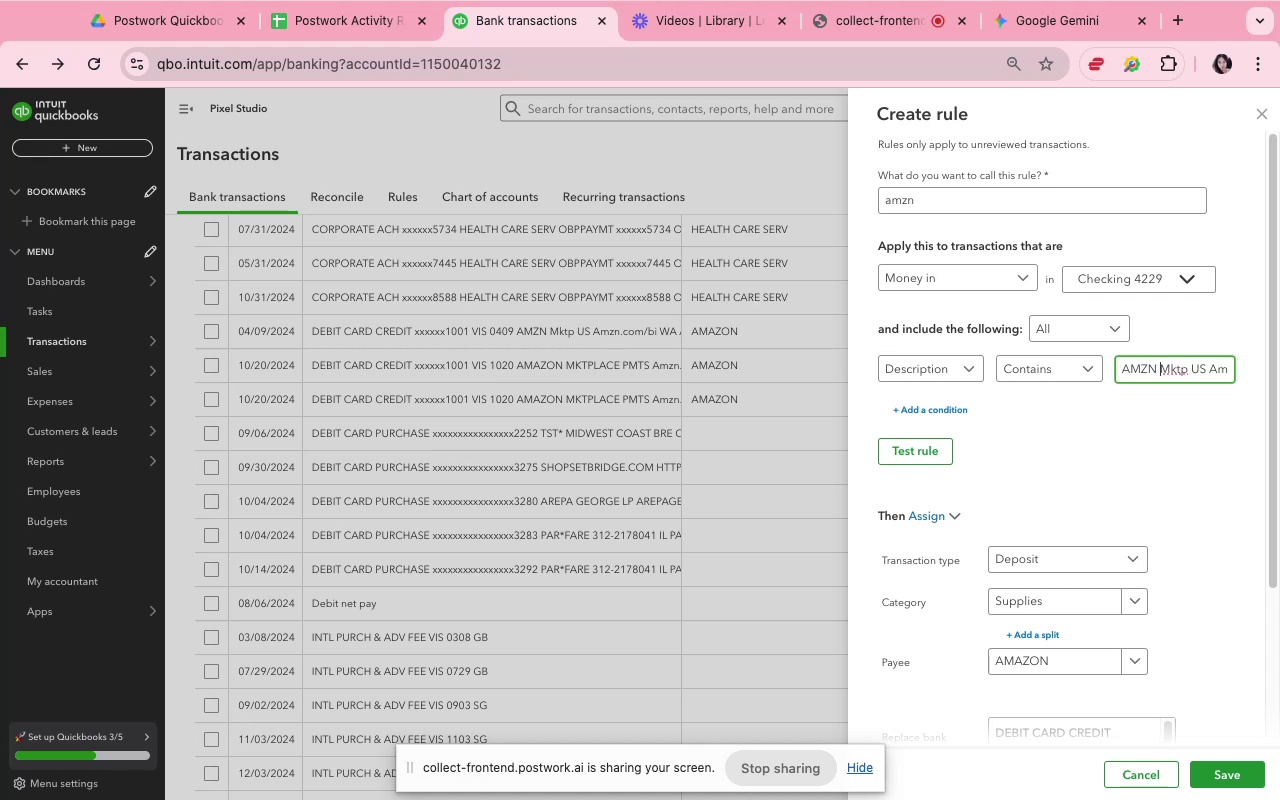 
key(ArrowRight)
 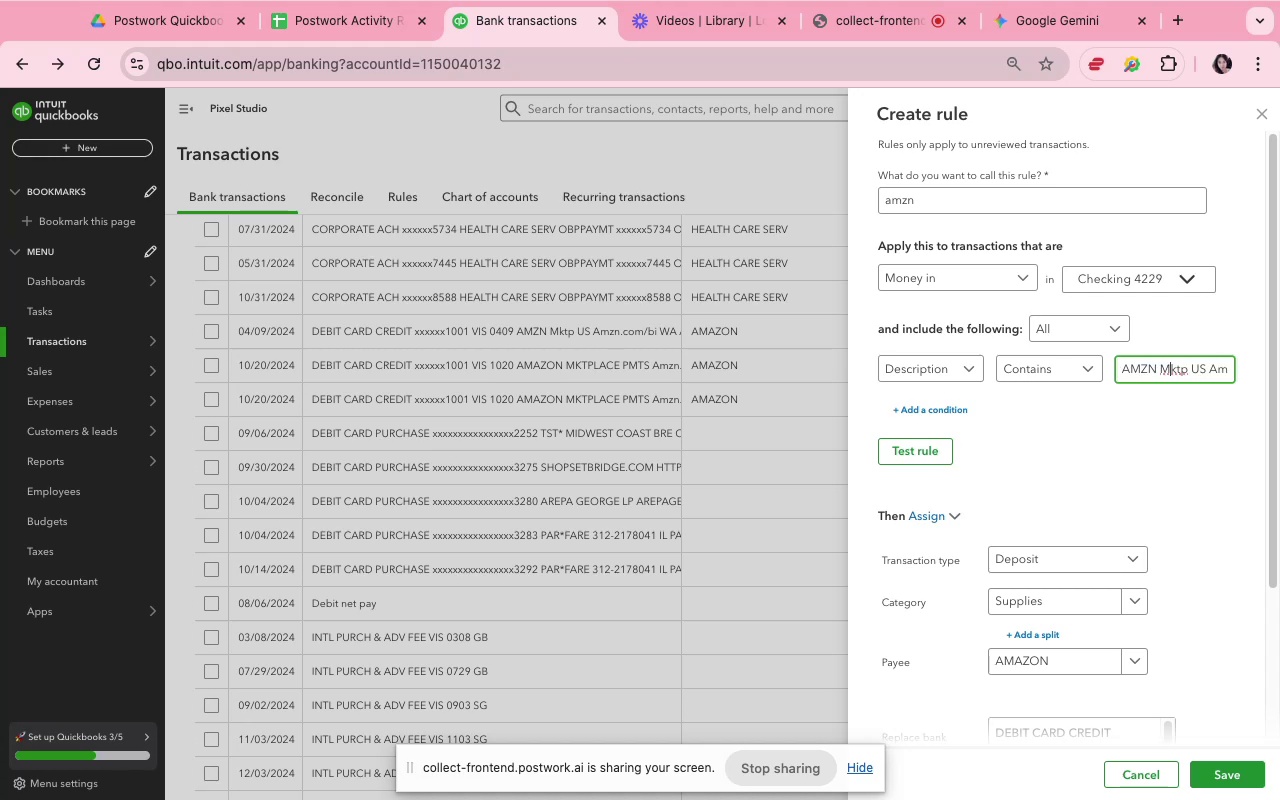 
key(ArrowRight)
 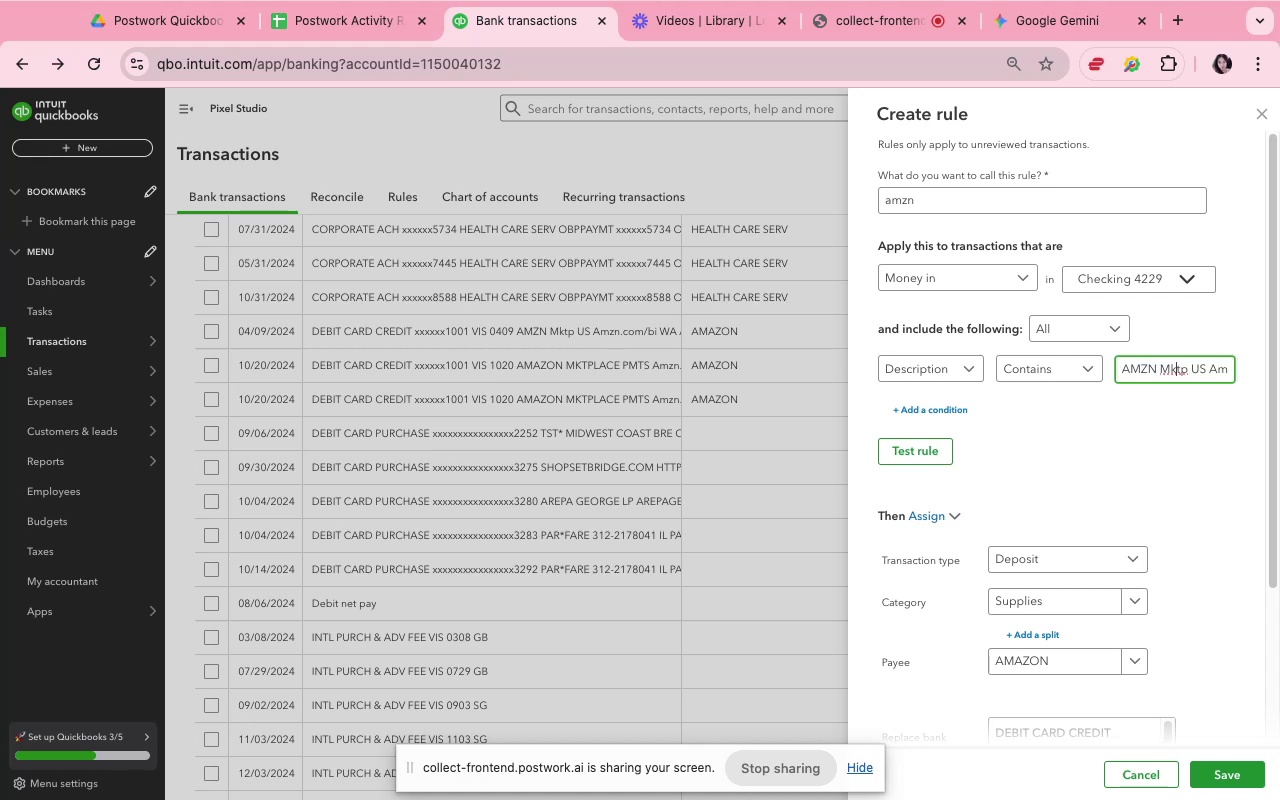 
key(ArrowRight)
 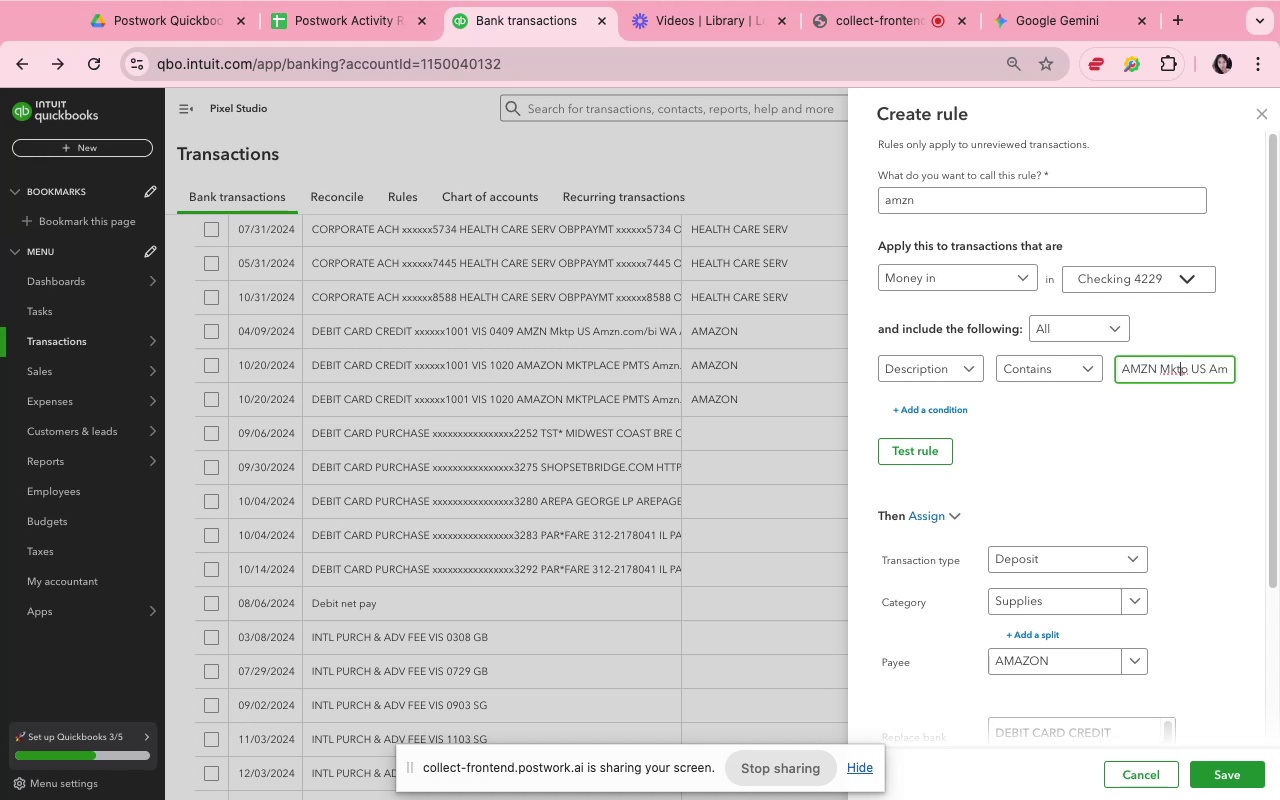 
key(ArrowRight)
 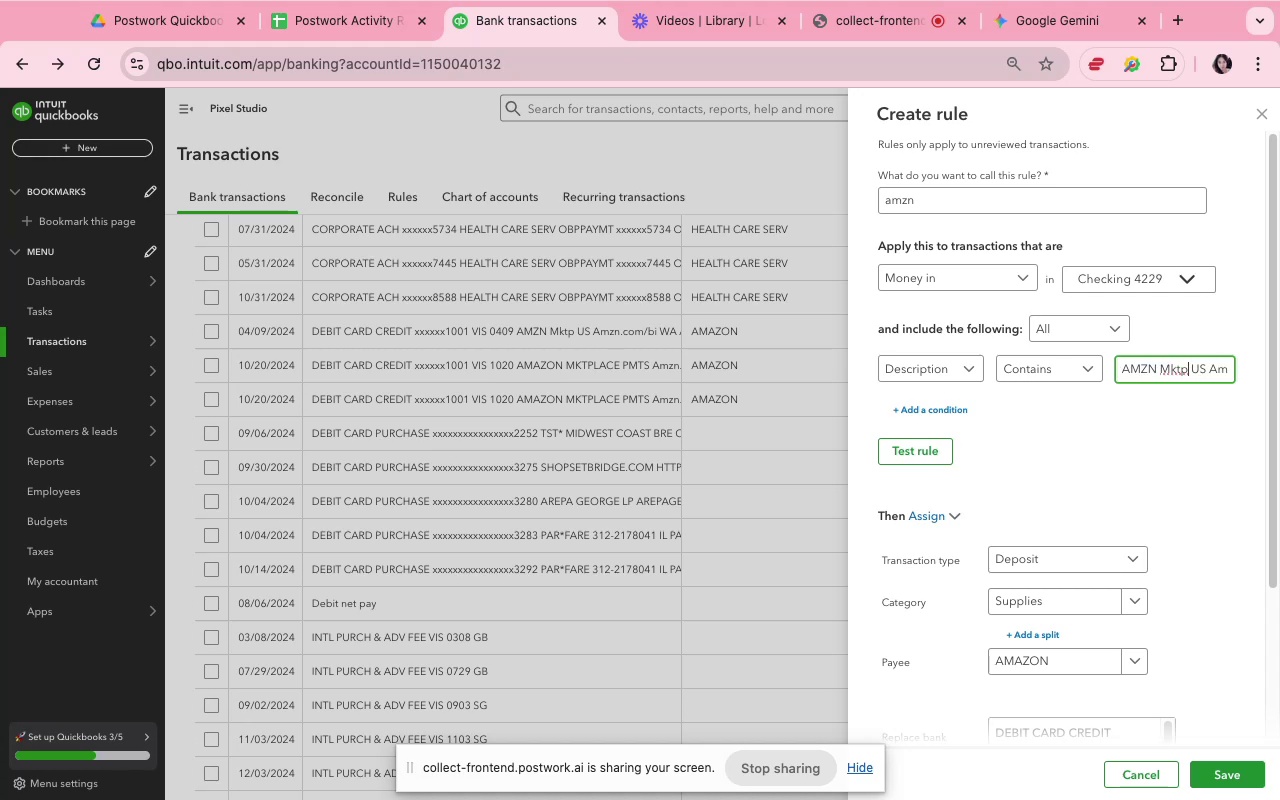 
key(Meta+Shift+ArrowRight)
 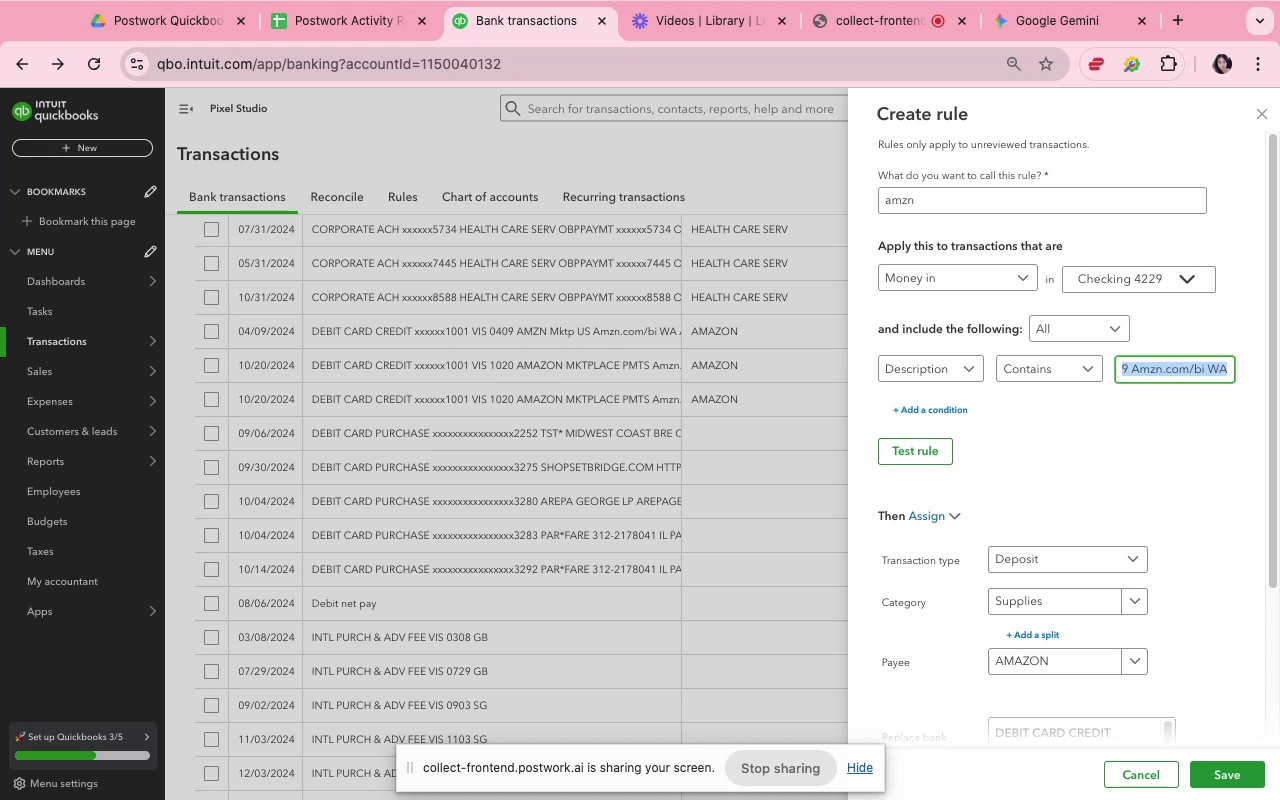 
key(Backspace)
 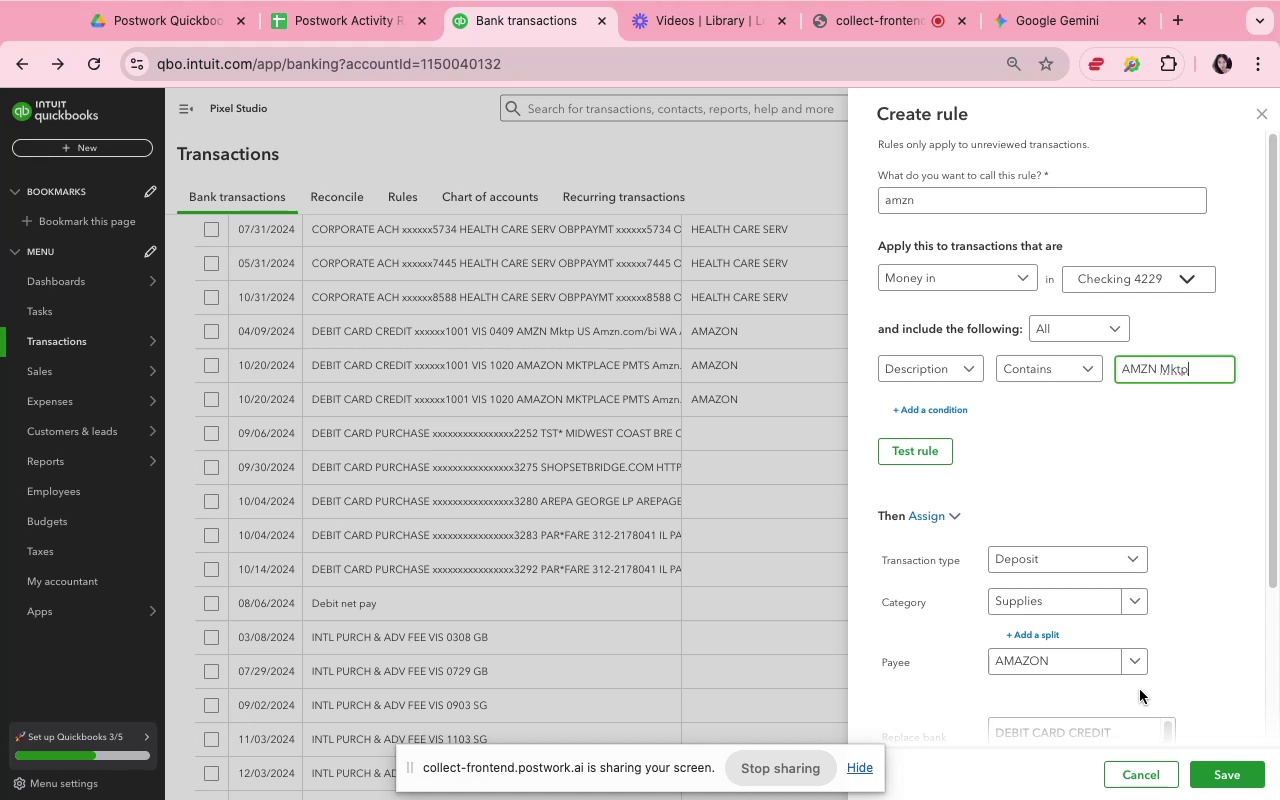 
scroll: coordinate [1043, 682], scroll_direction: down, amount: 14.0
 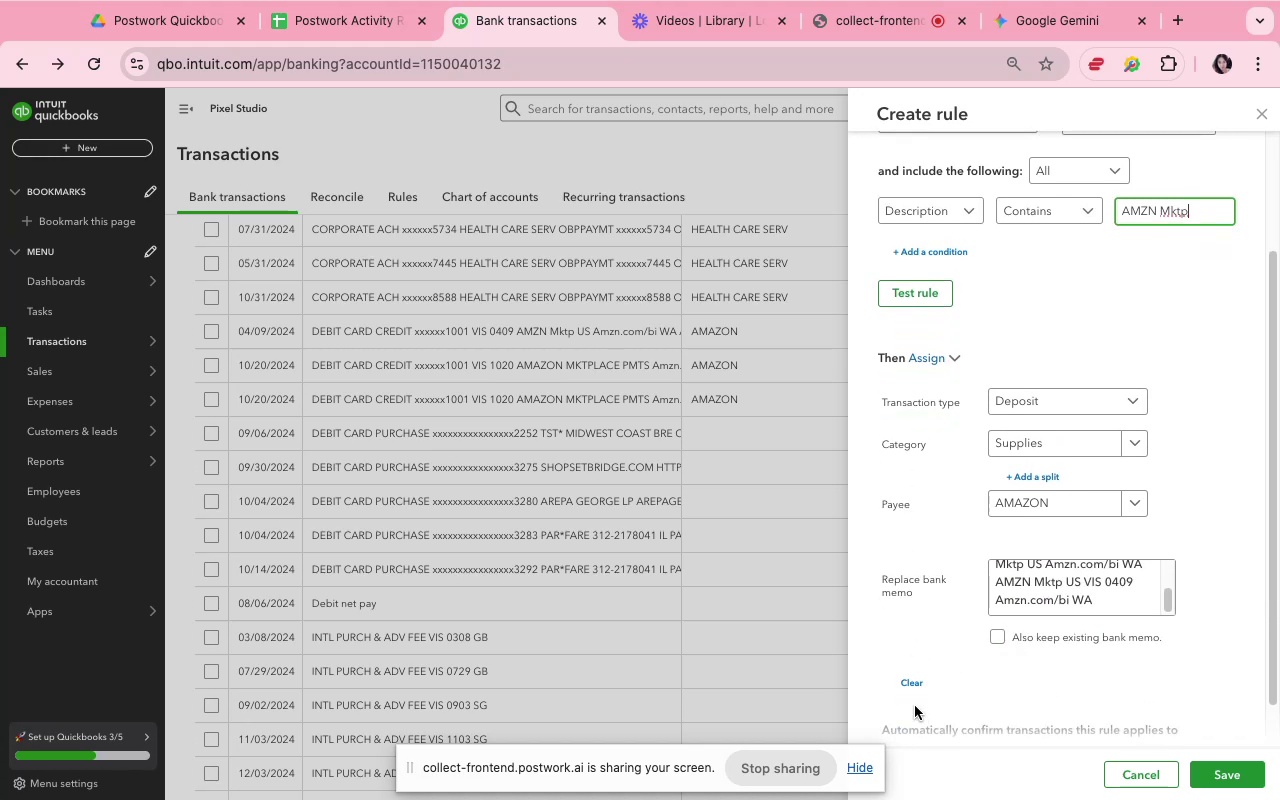 
left_click([910, 692])
 